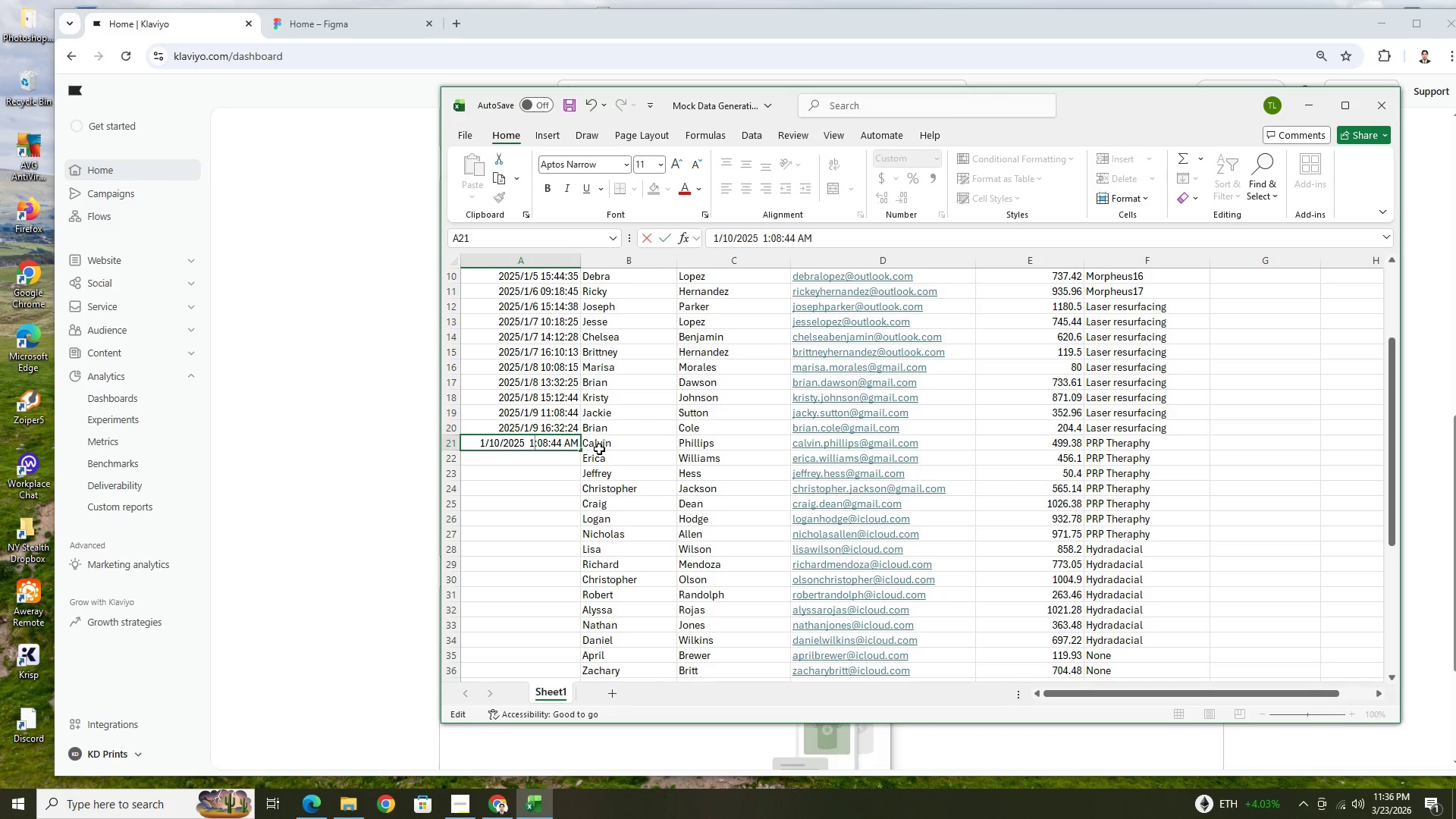 
key(0)
 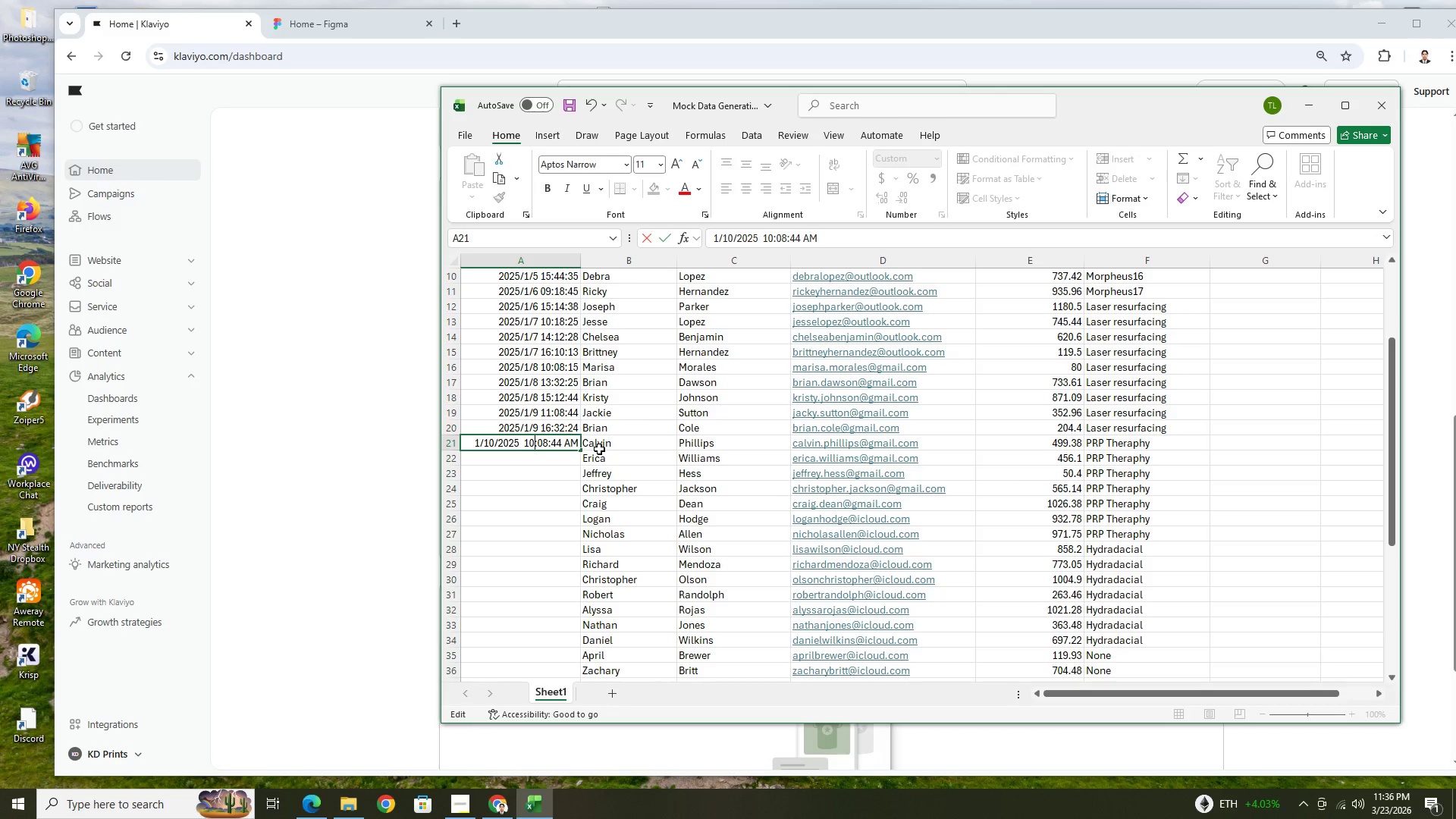 
key(ArrowRight)
 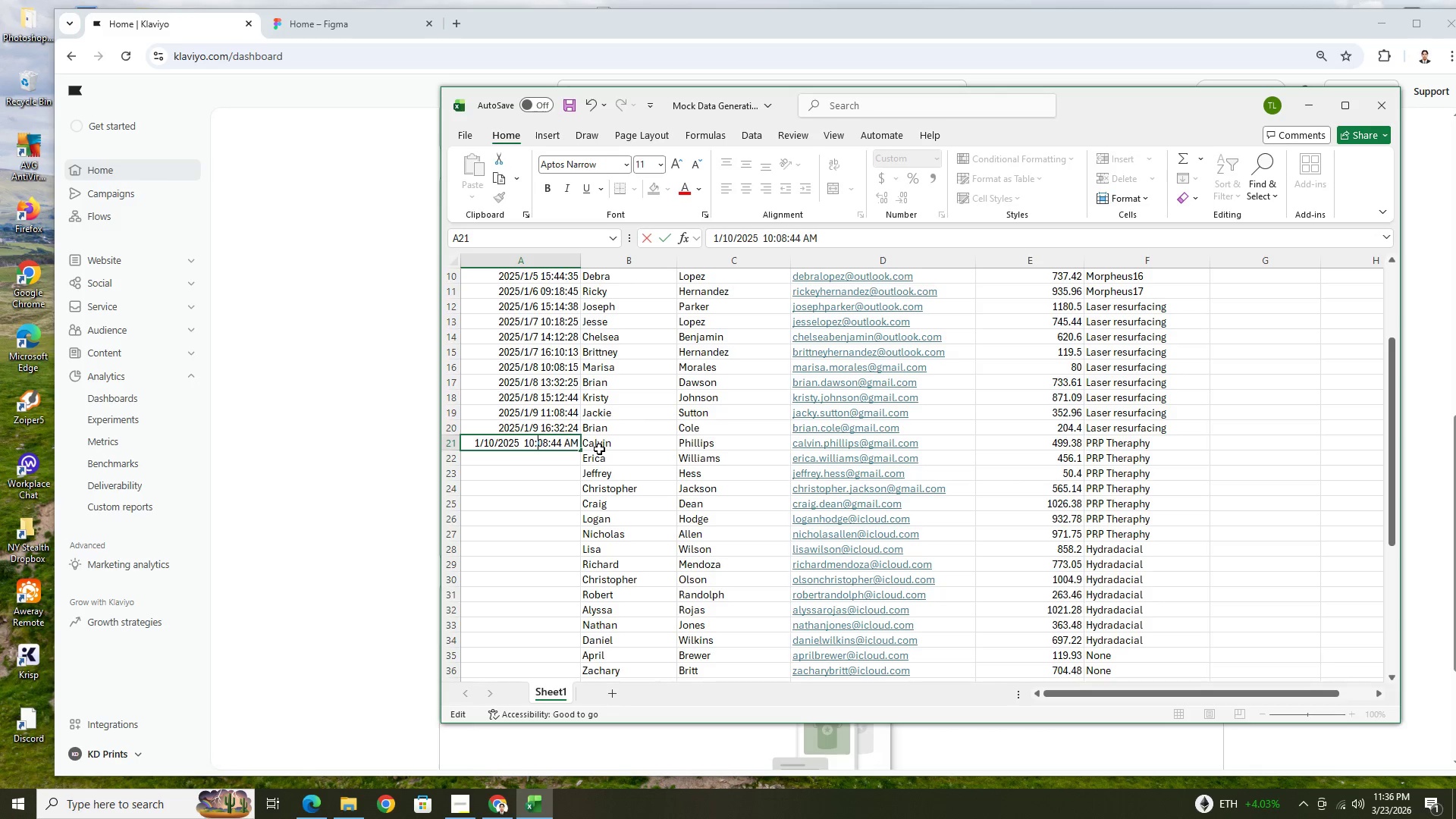 
key(ArrowRight)
 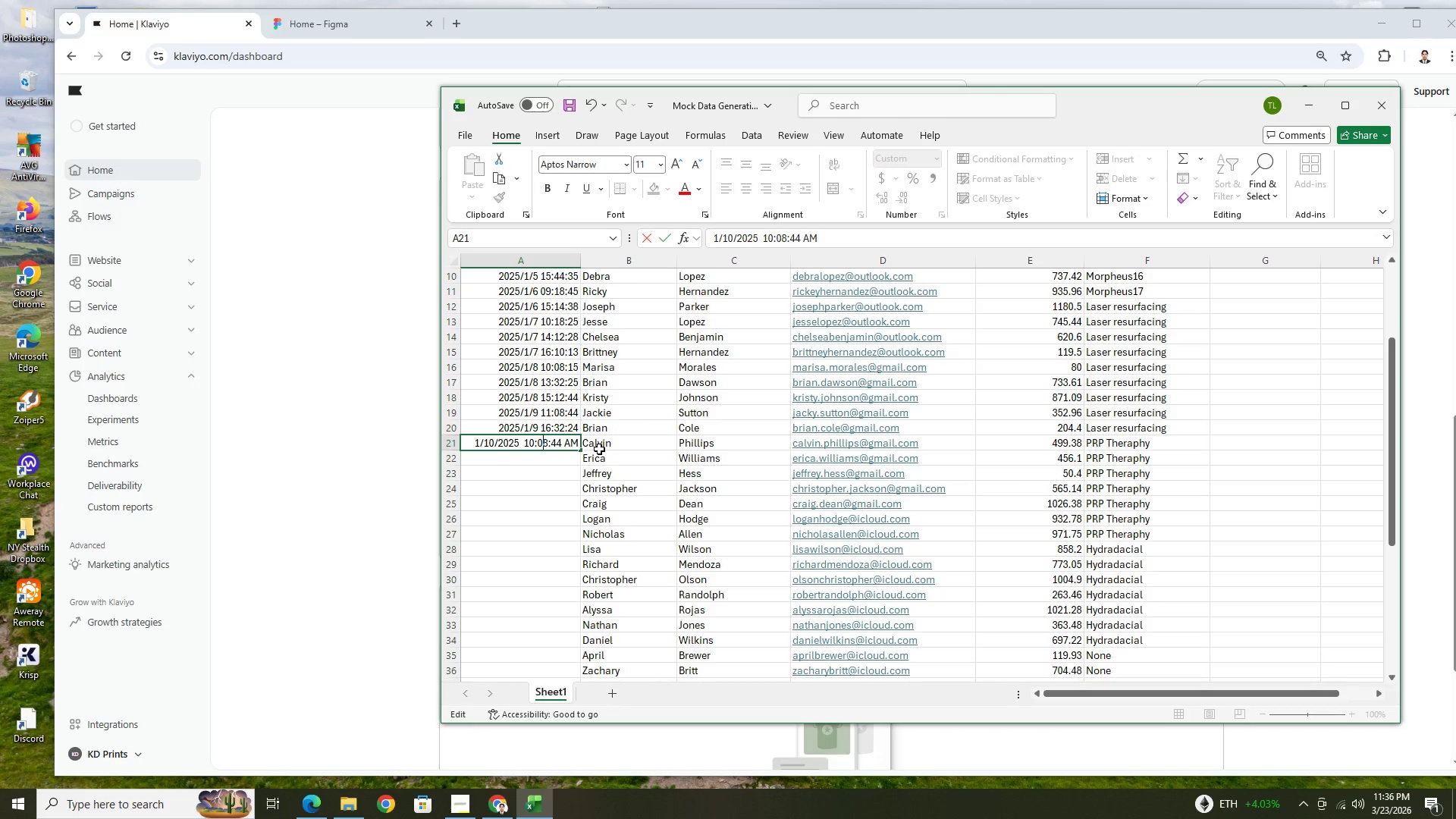 
key(Backspace)
 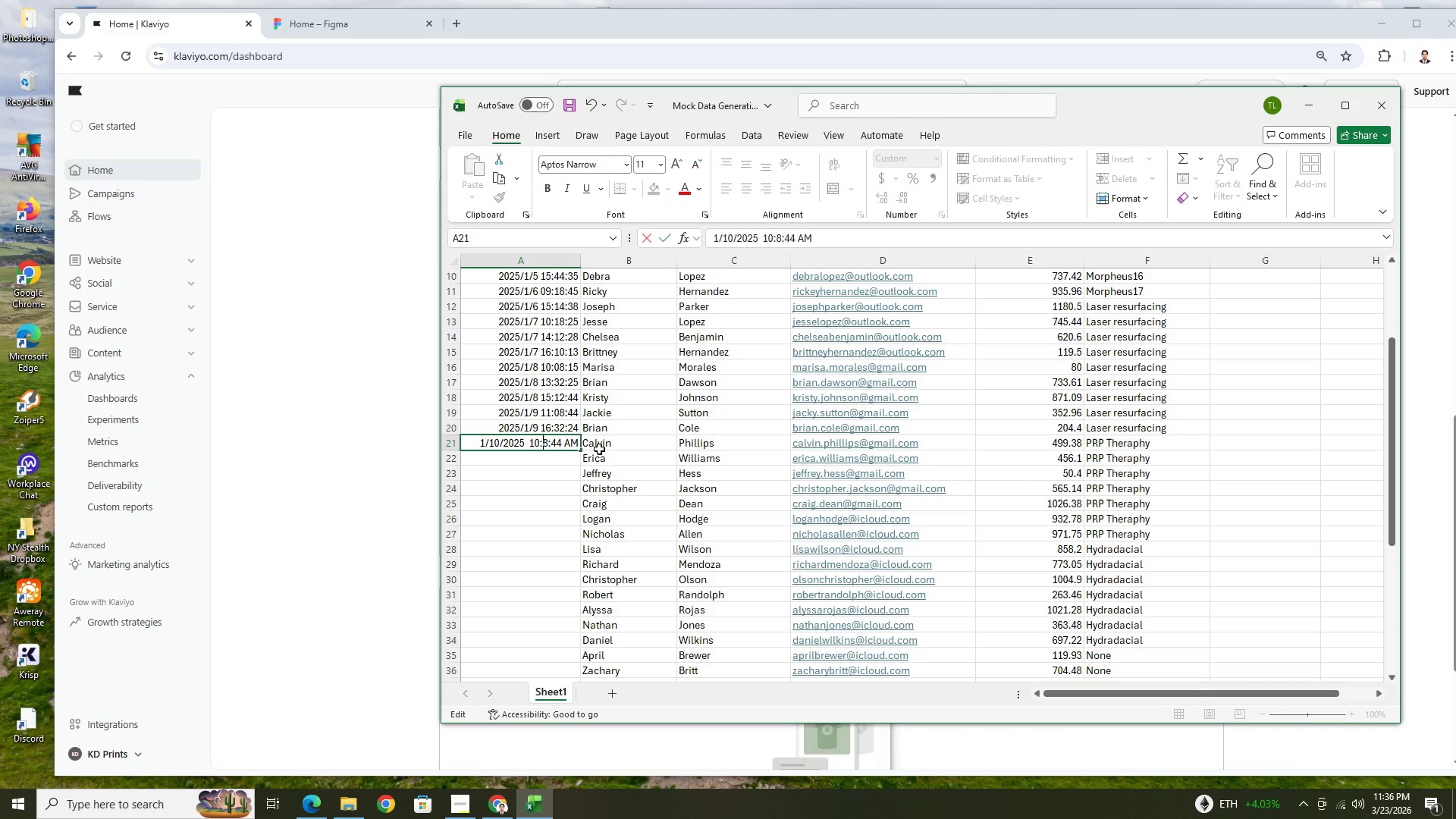 
key(3)
 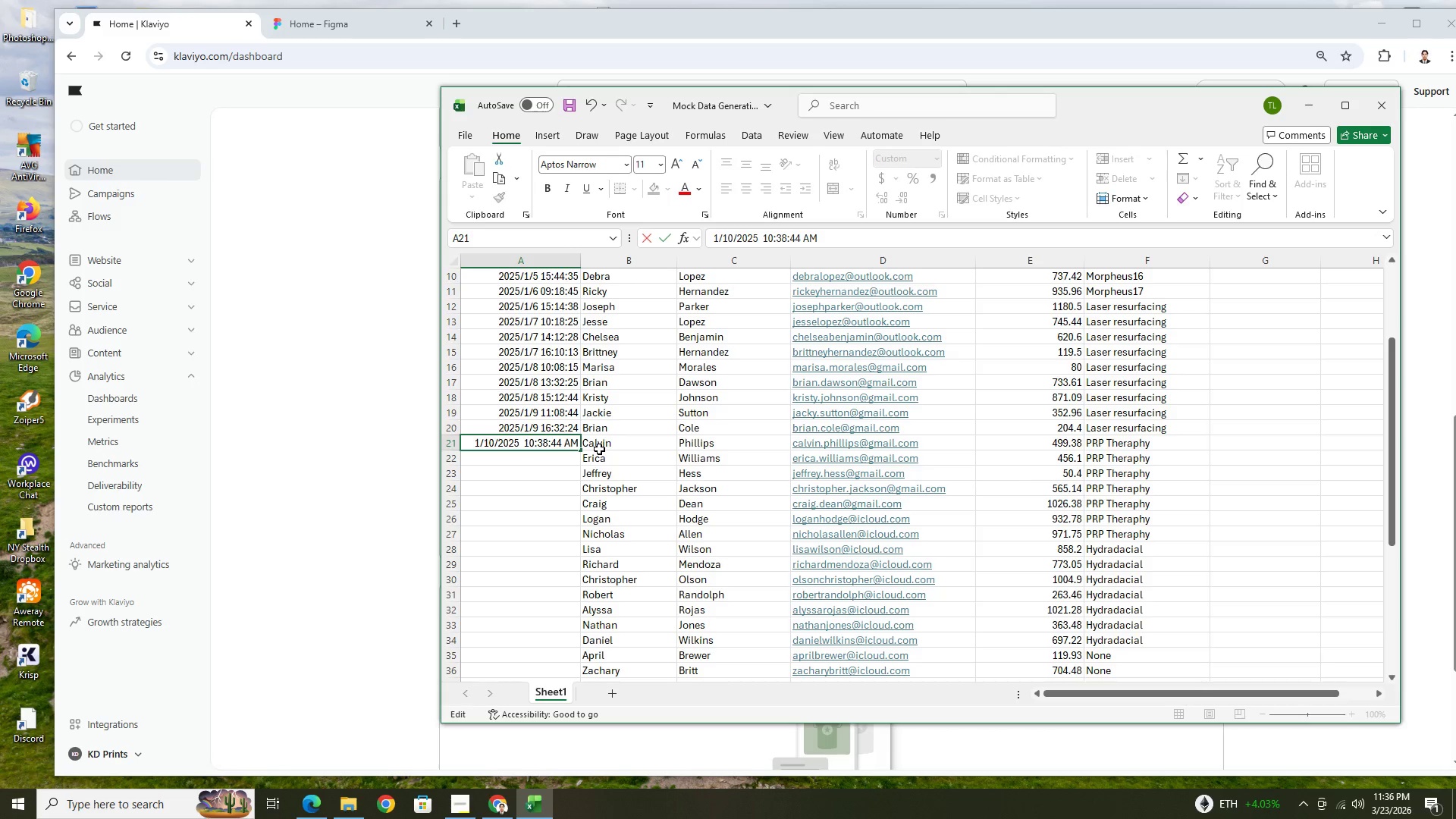 
key(ArrowRight)
 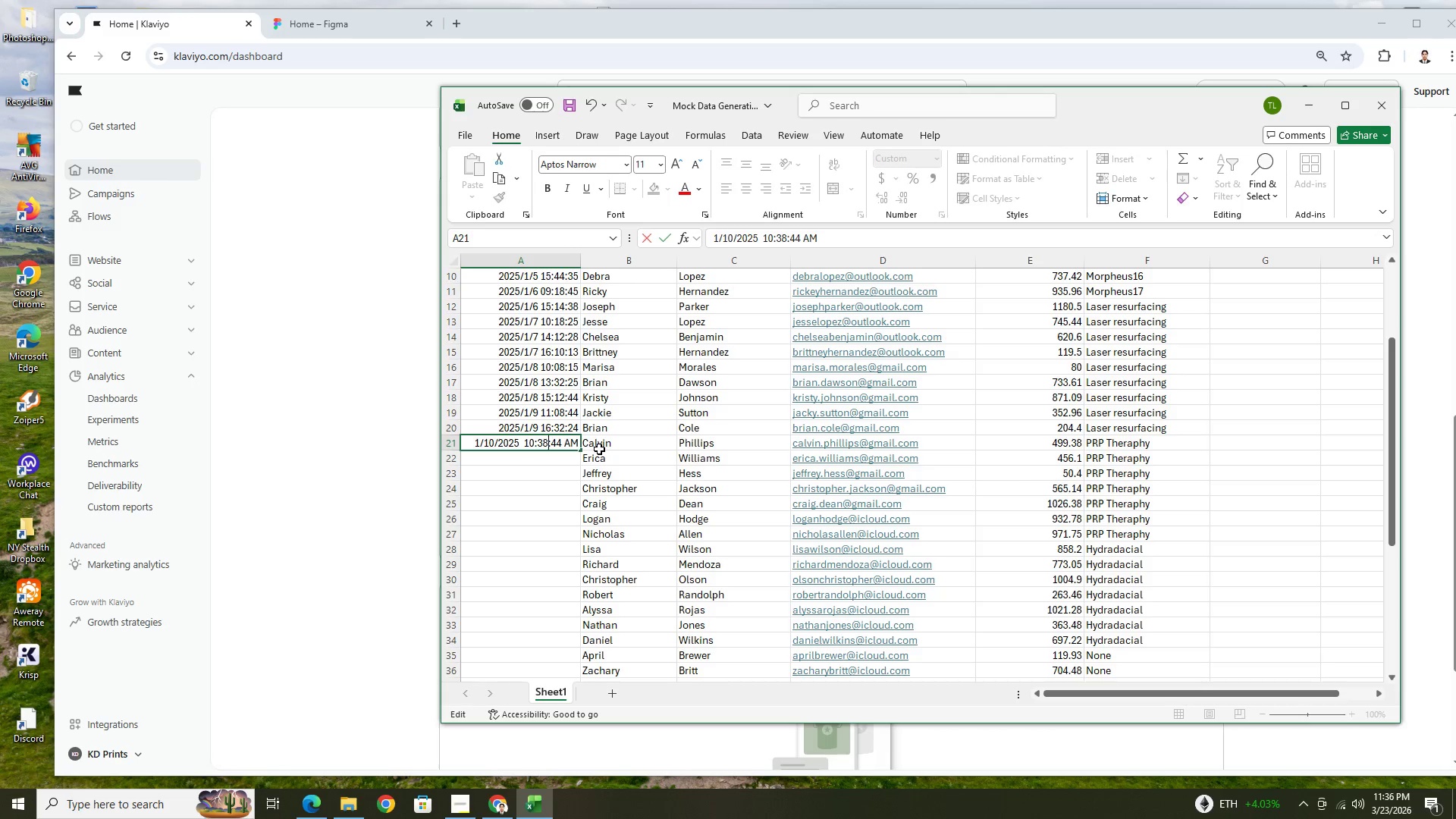 
key(Backspace)
 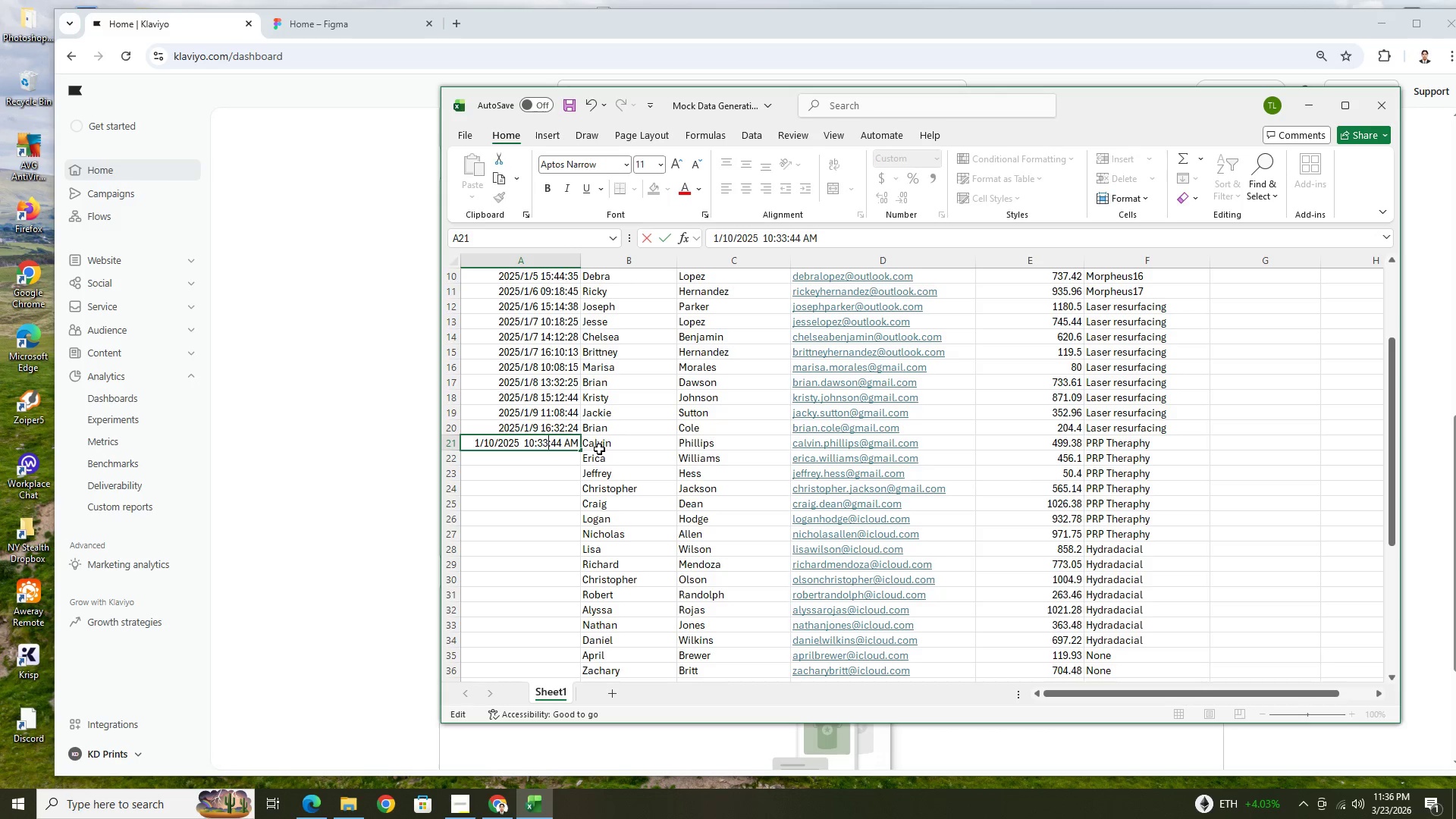 
key(3)
 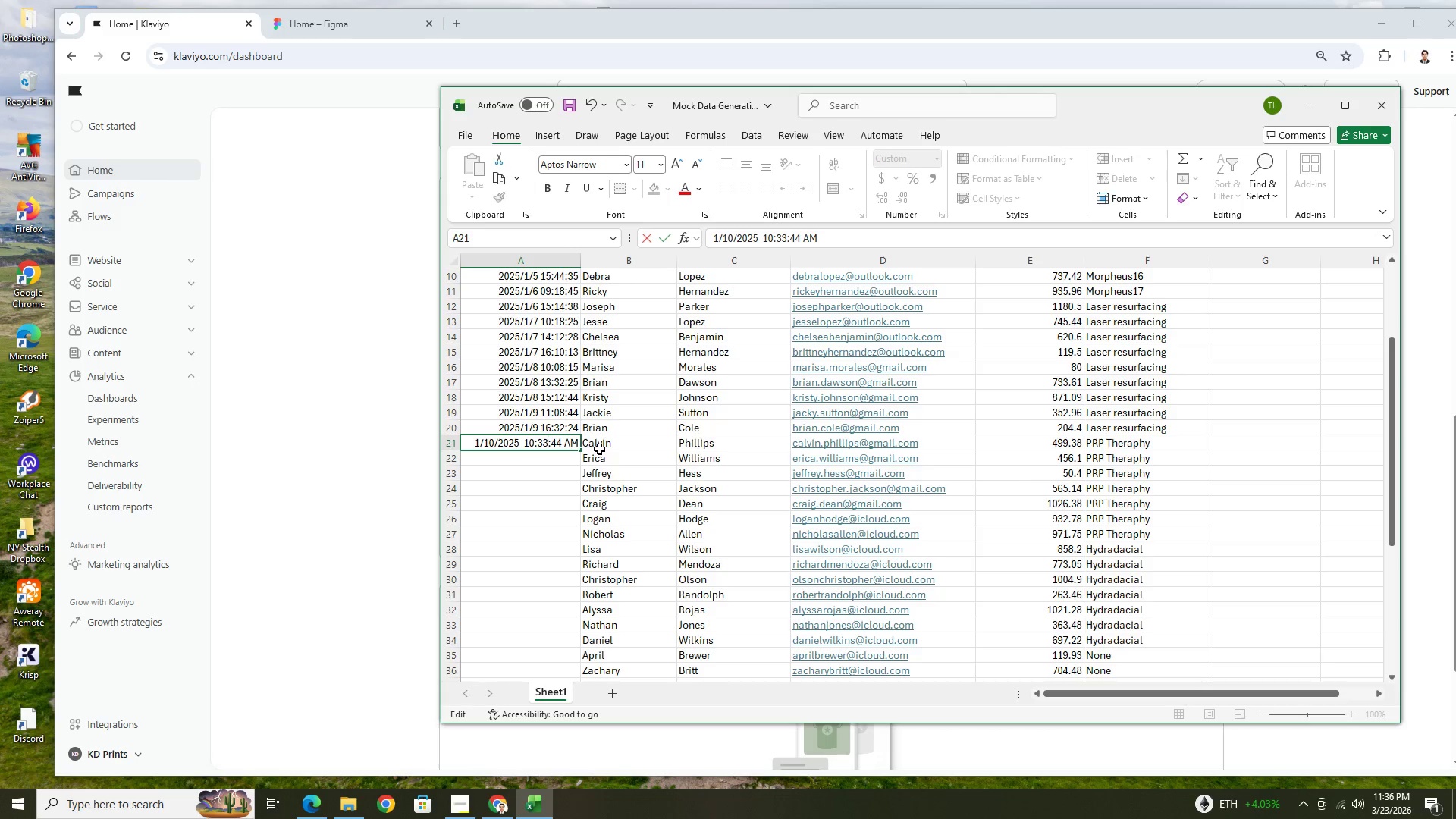 
key(ArrowRight)
 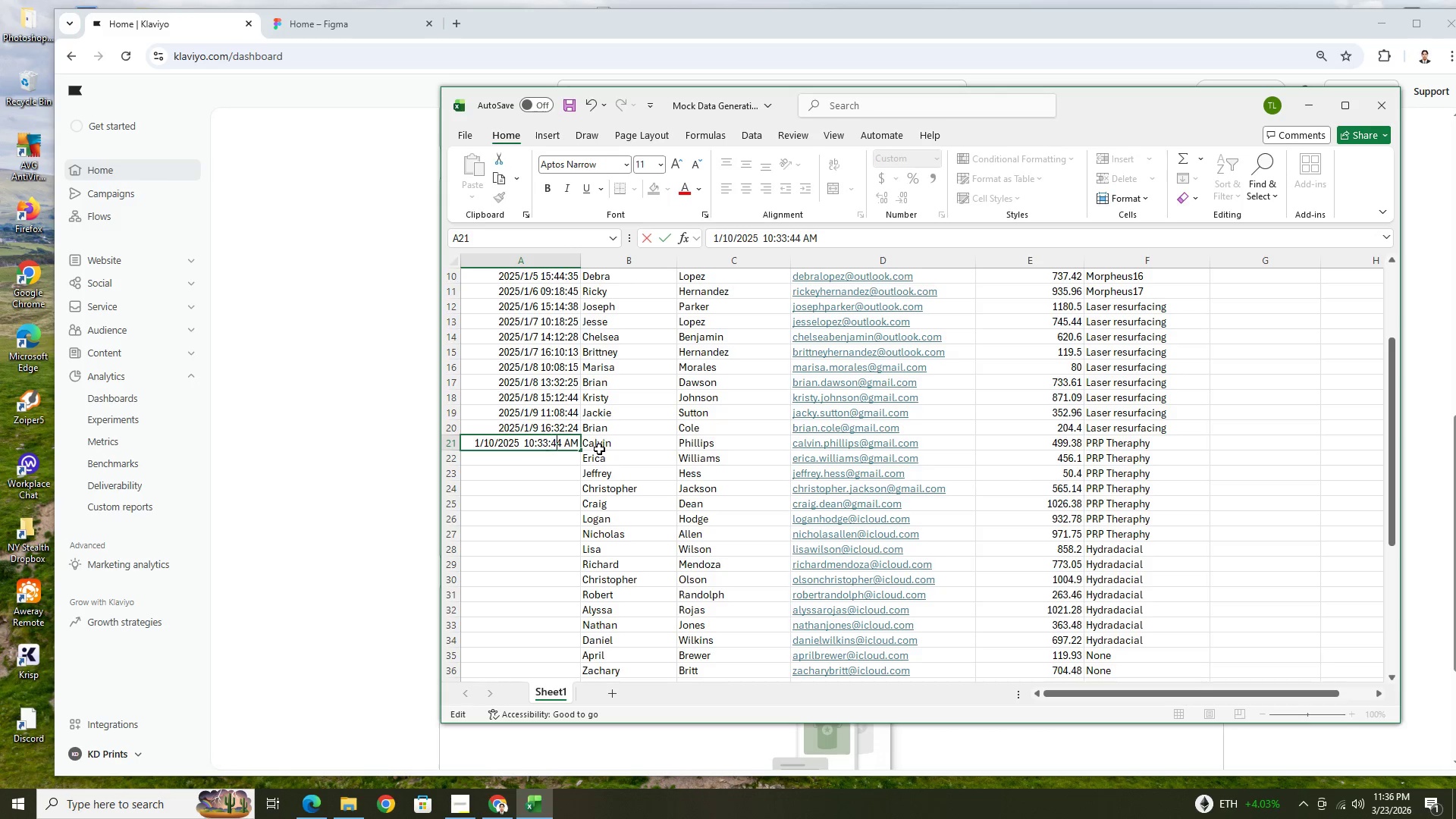 
key(ArrowRight)
 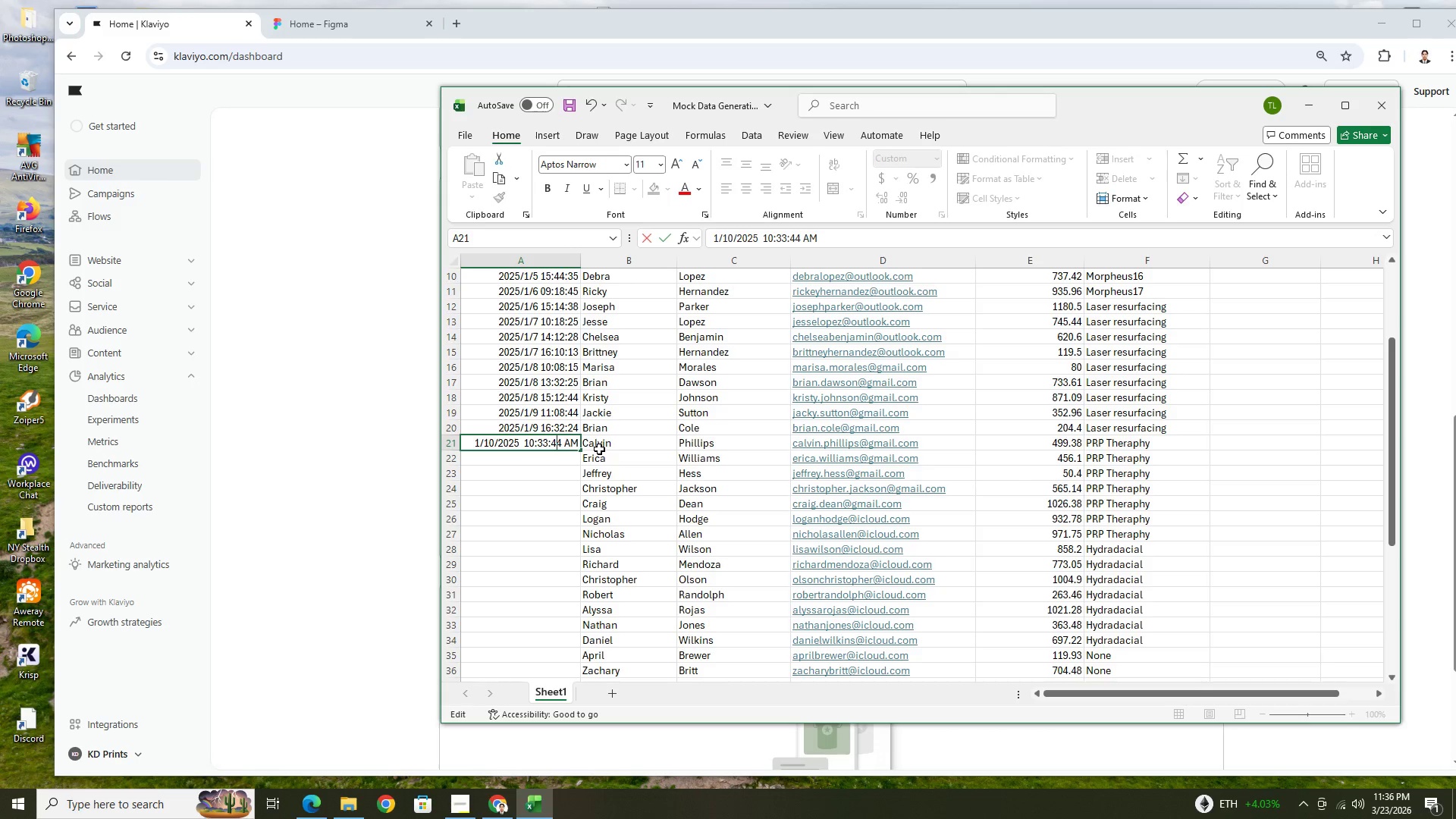 
key(Backspace)
 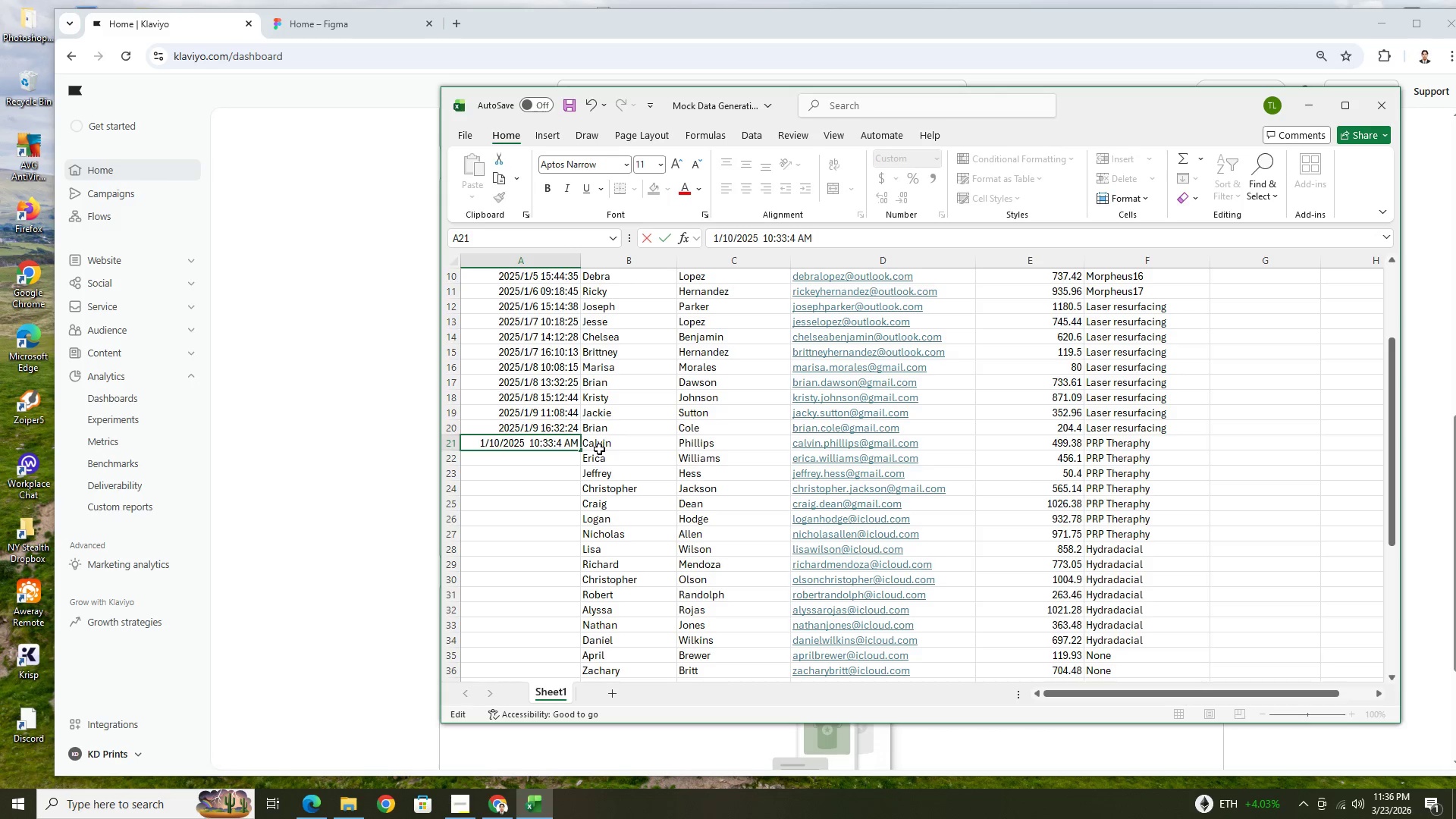 
key(2)
 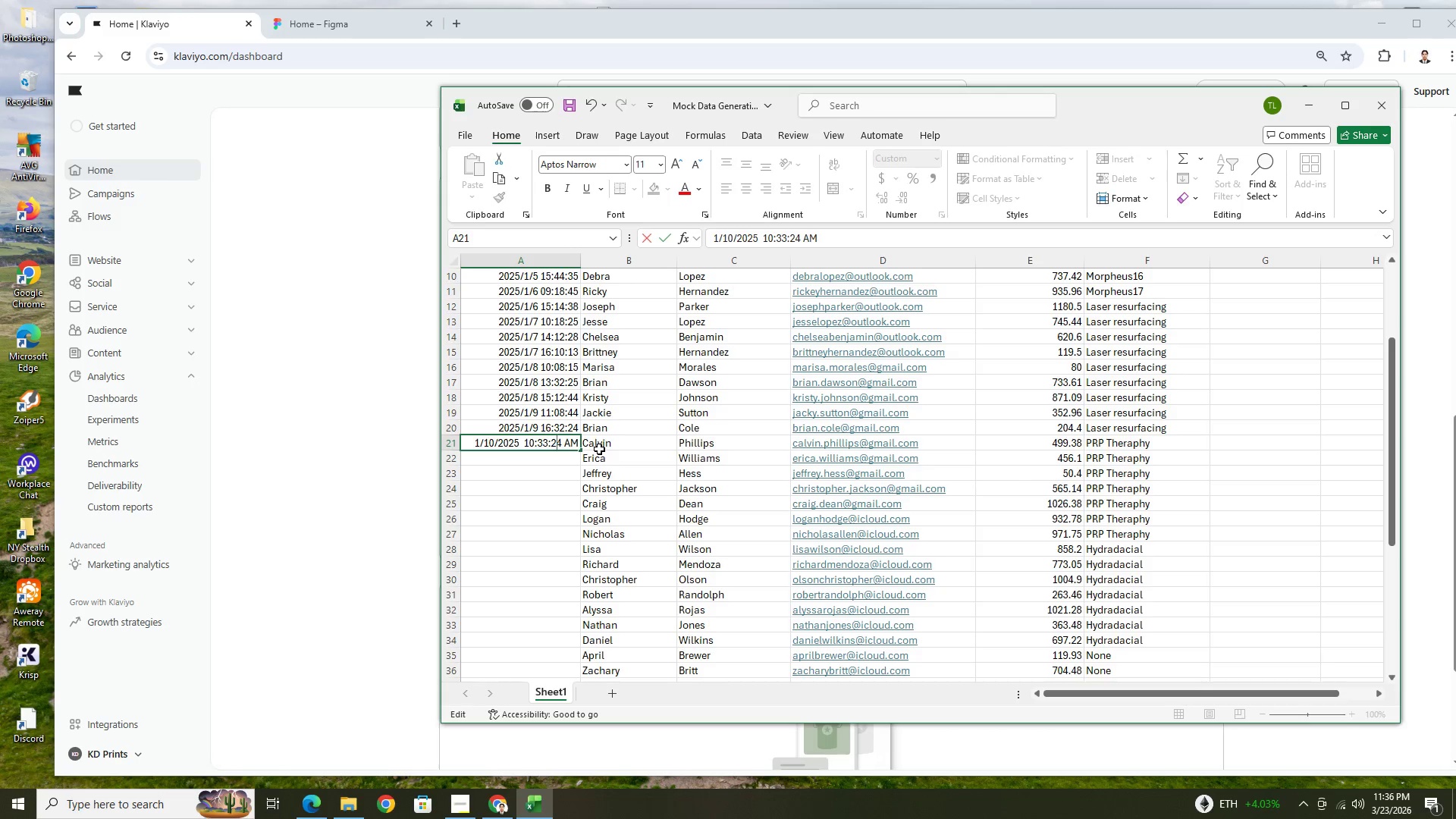 
key(Enter)
 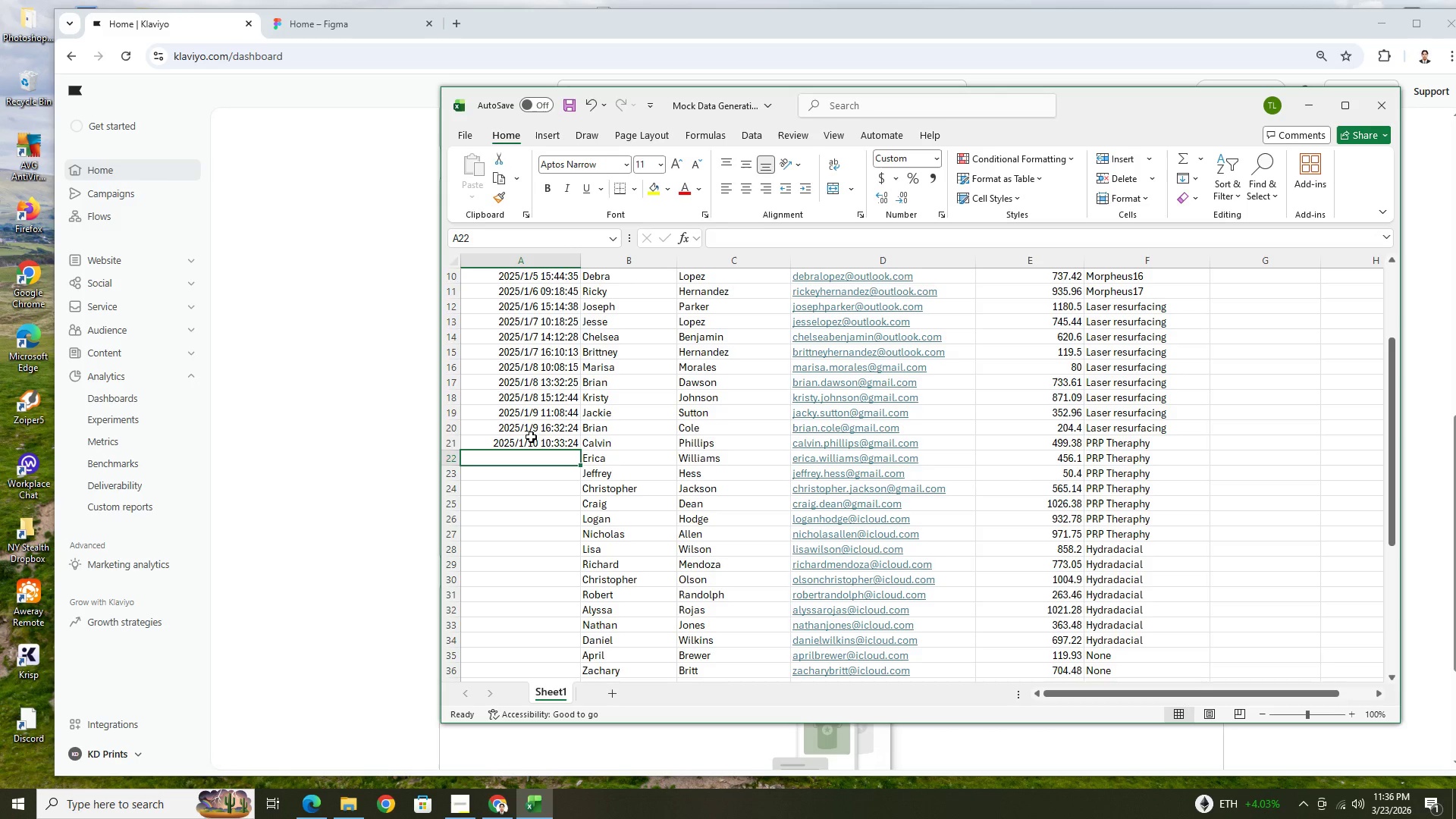 
left_click([535, 441])
 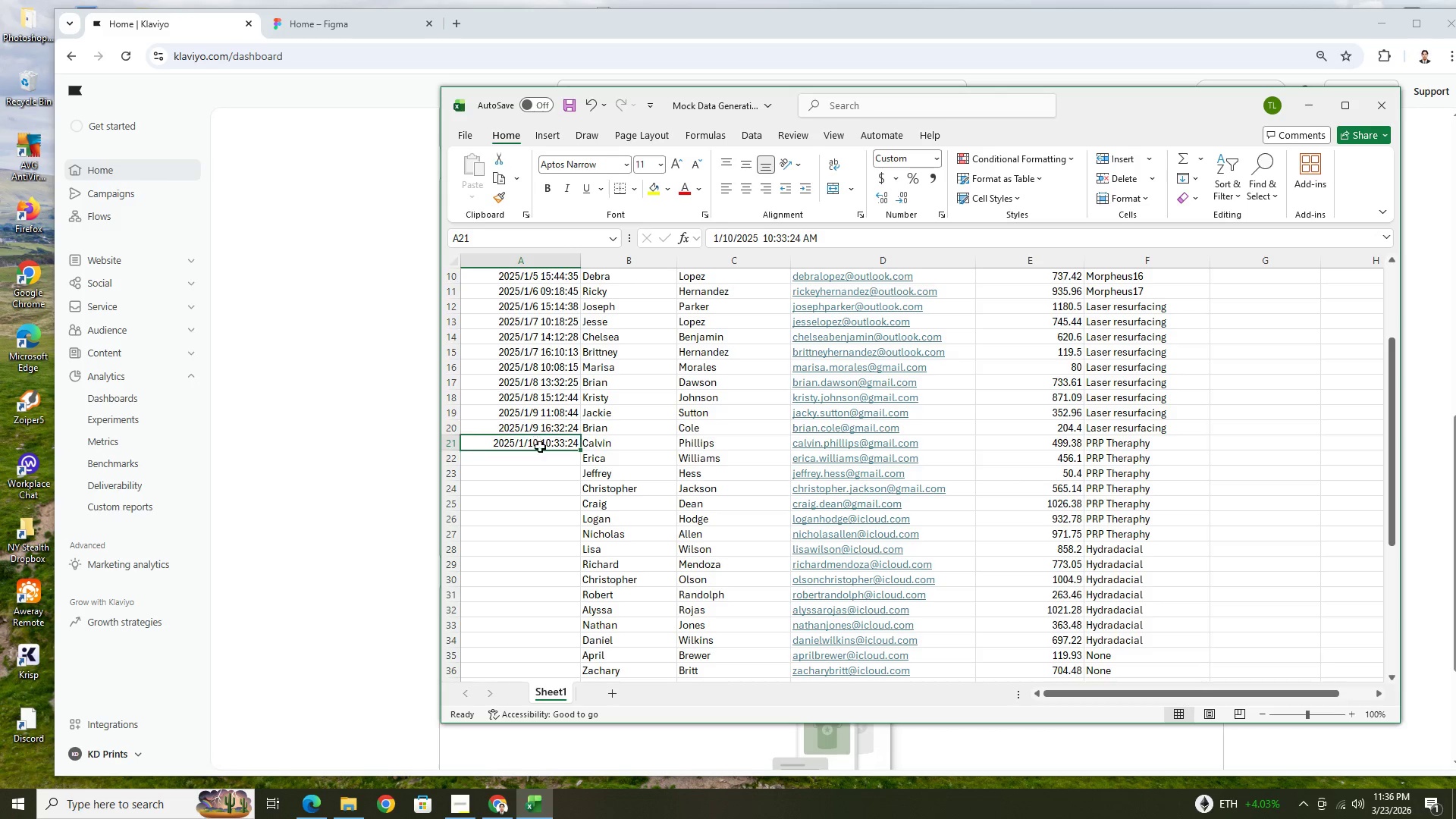 
key(Control+ControlLeft)
 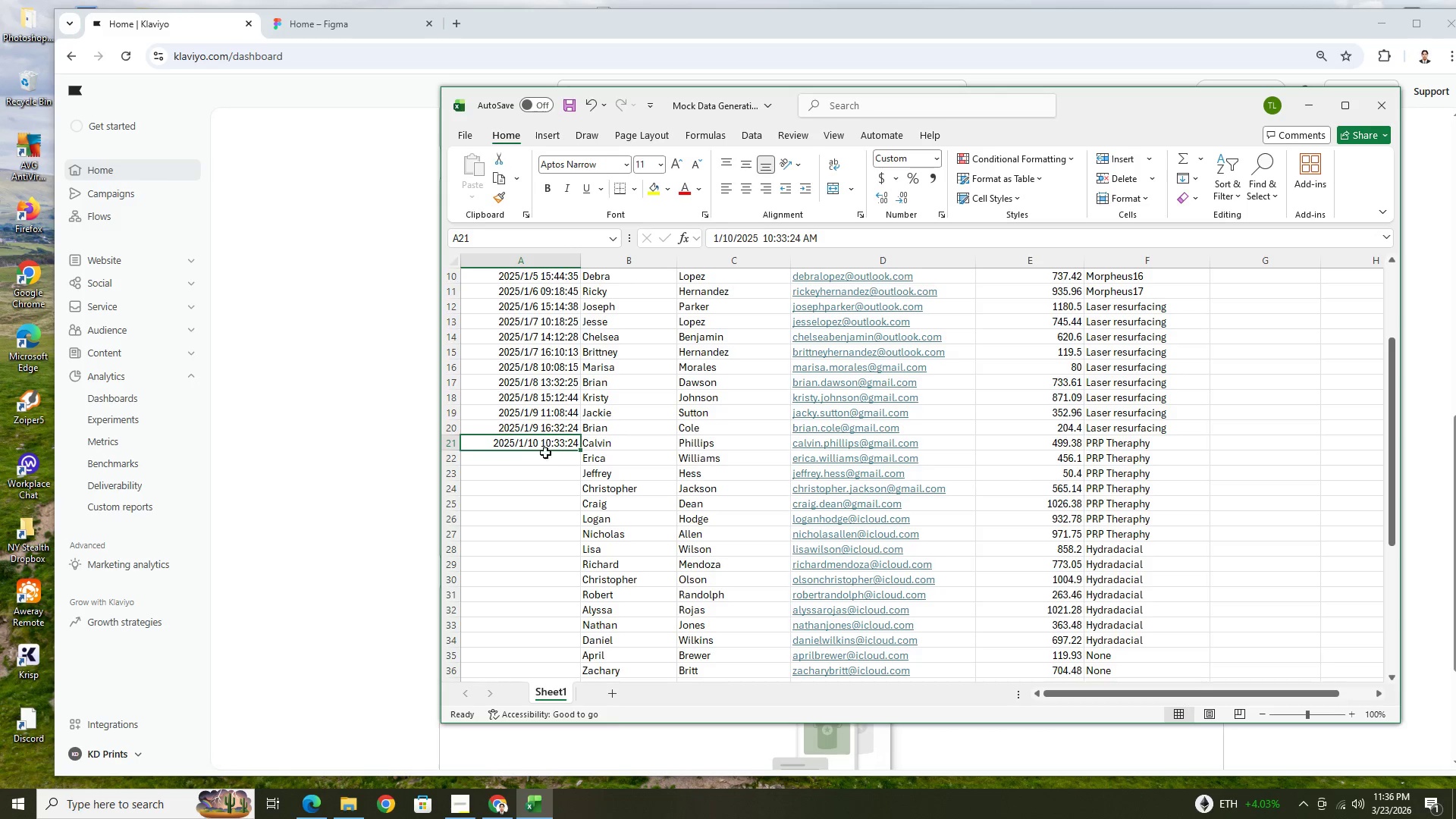 
key(Control+C)
 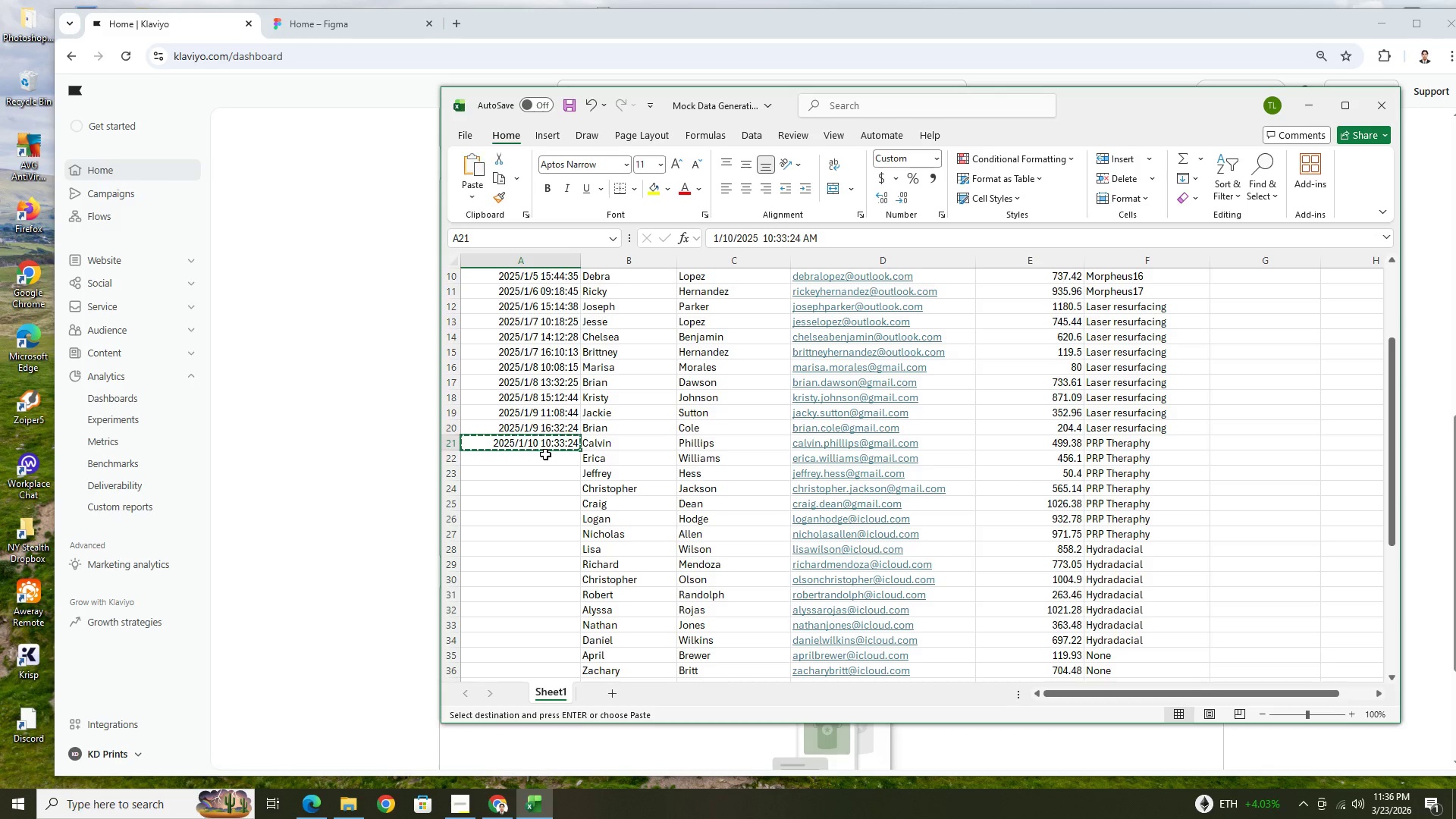 
left_click([545, 454])
 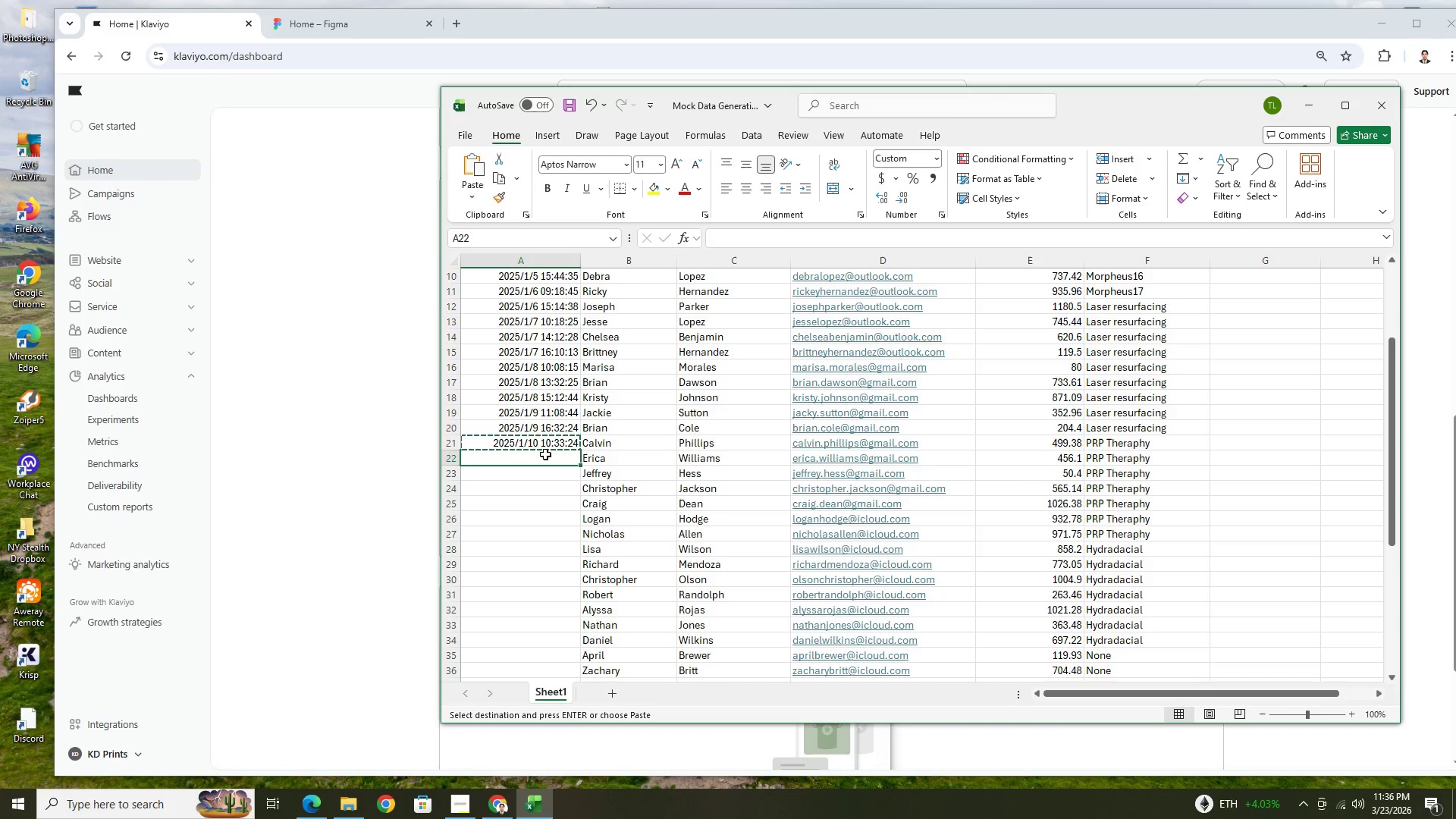 
key(Control+V)
 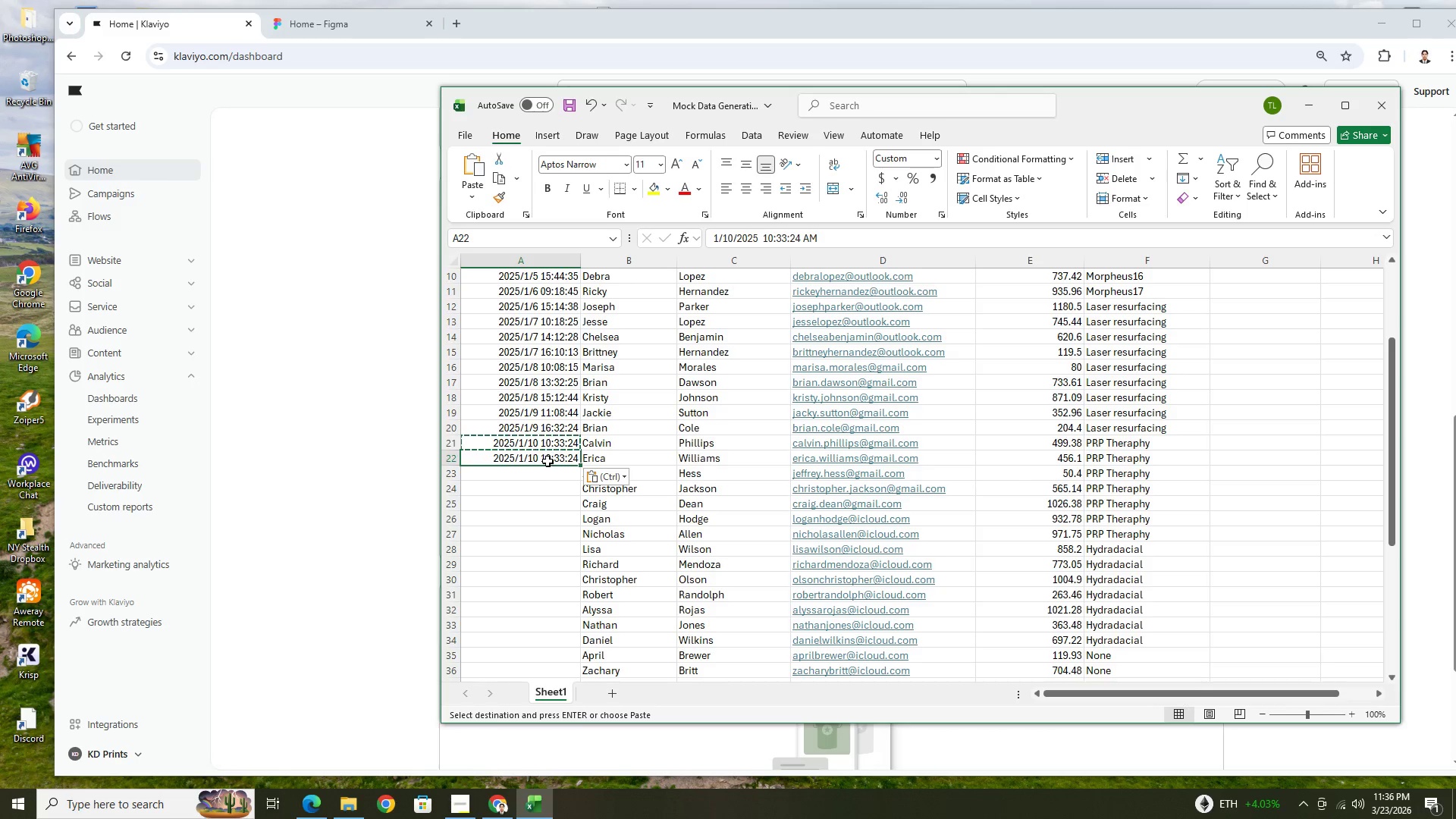 
double_click([548, 461])
 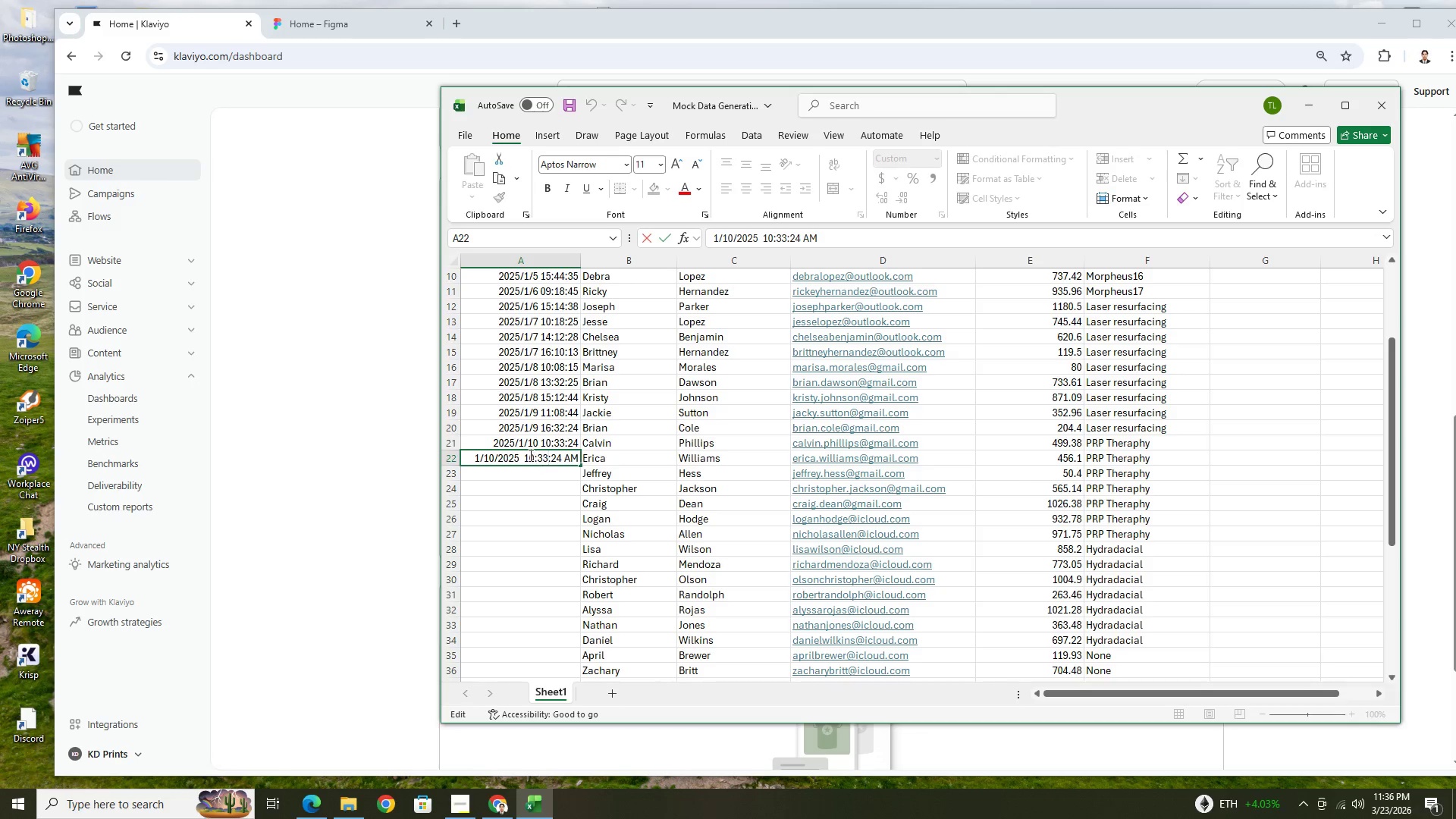 
left_click([528, 454])
 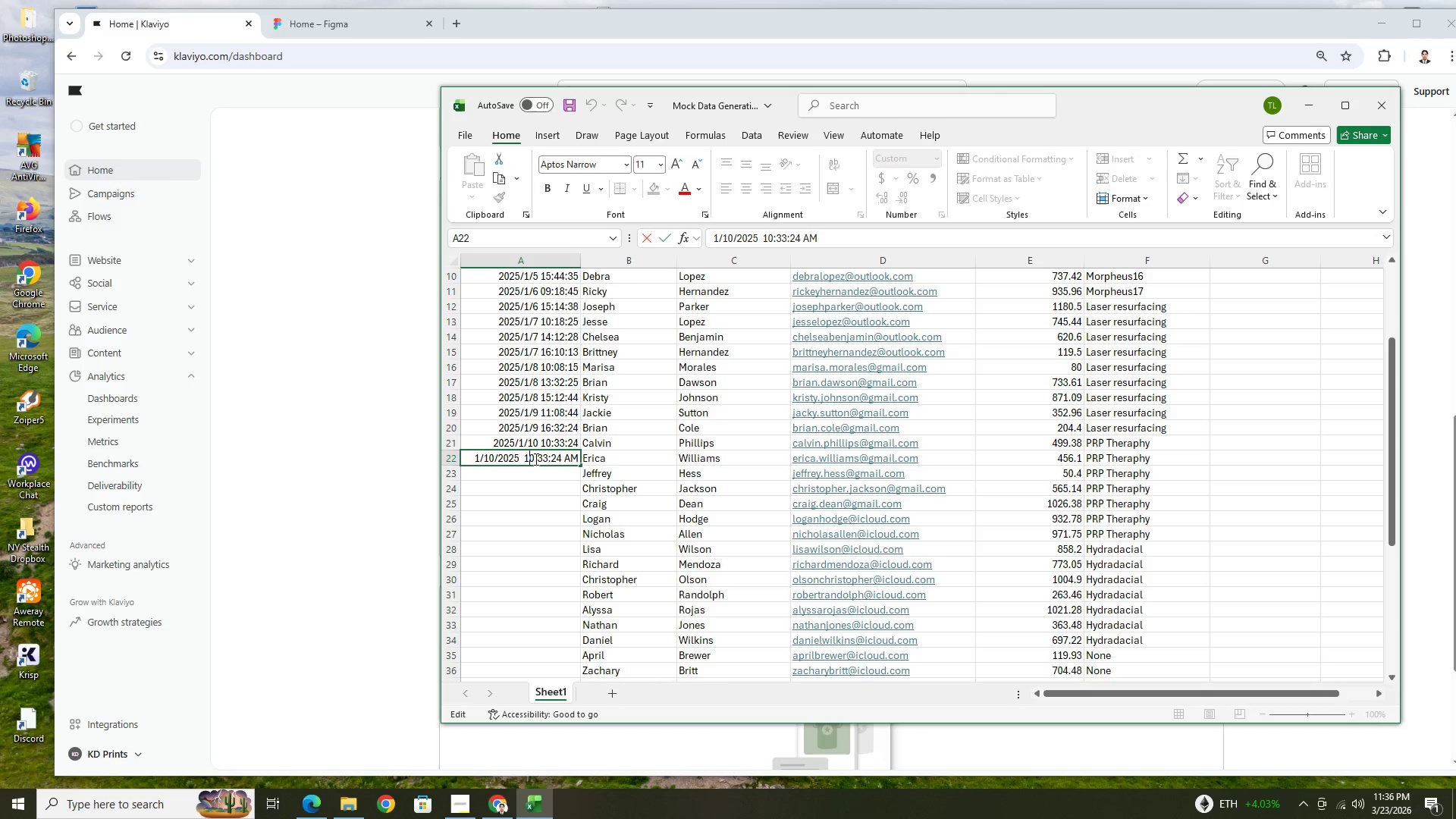 
left_click([537, 460])
 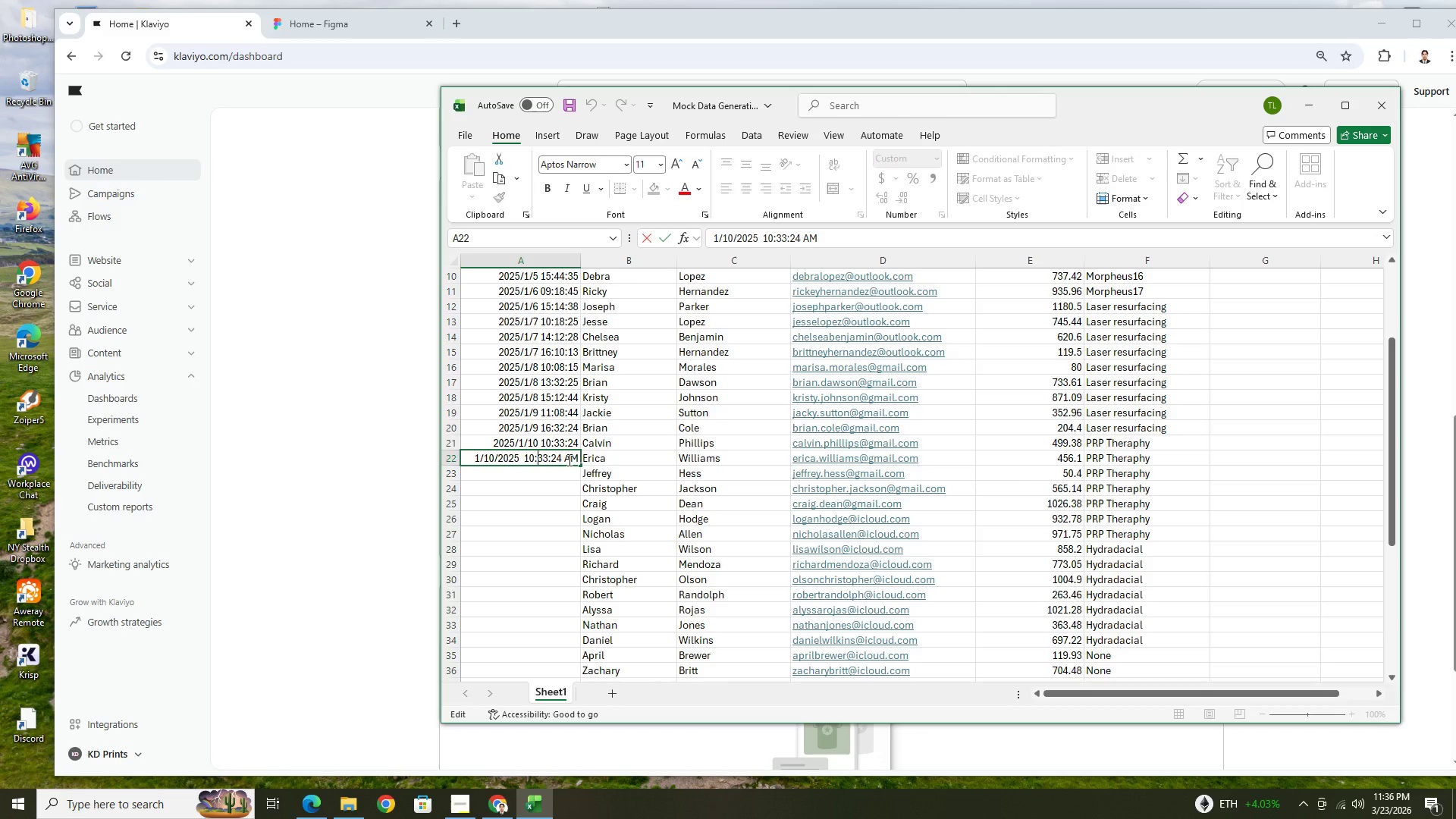 
key(Backspace)
type(4)
key(Backspace)
key(Backspace)
type(5)
key(Backspace)
key(Backspace)
type(02:)
 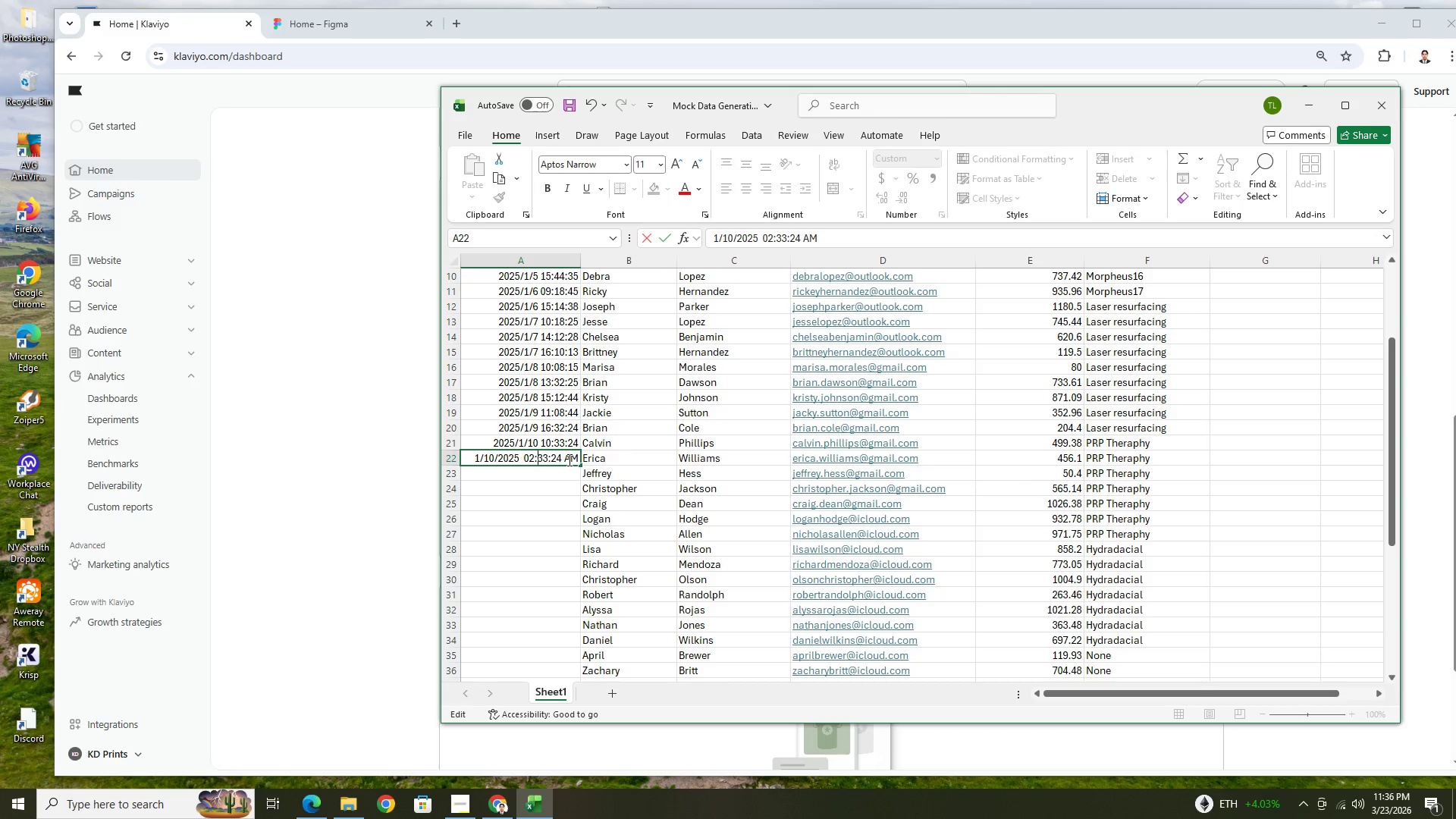 
key(ArrowRight)
 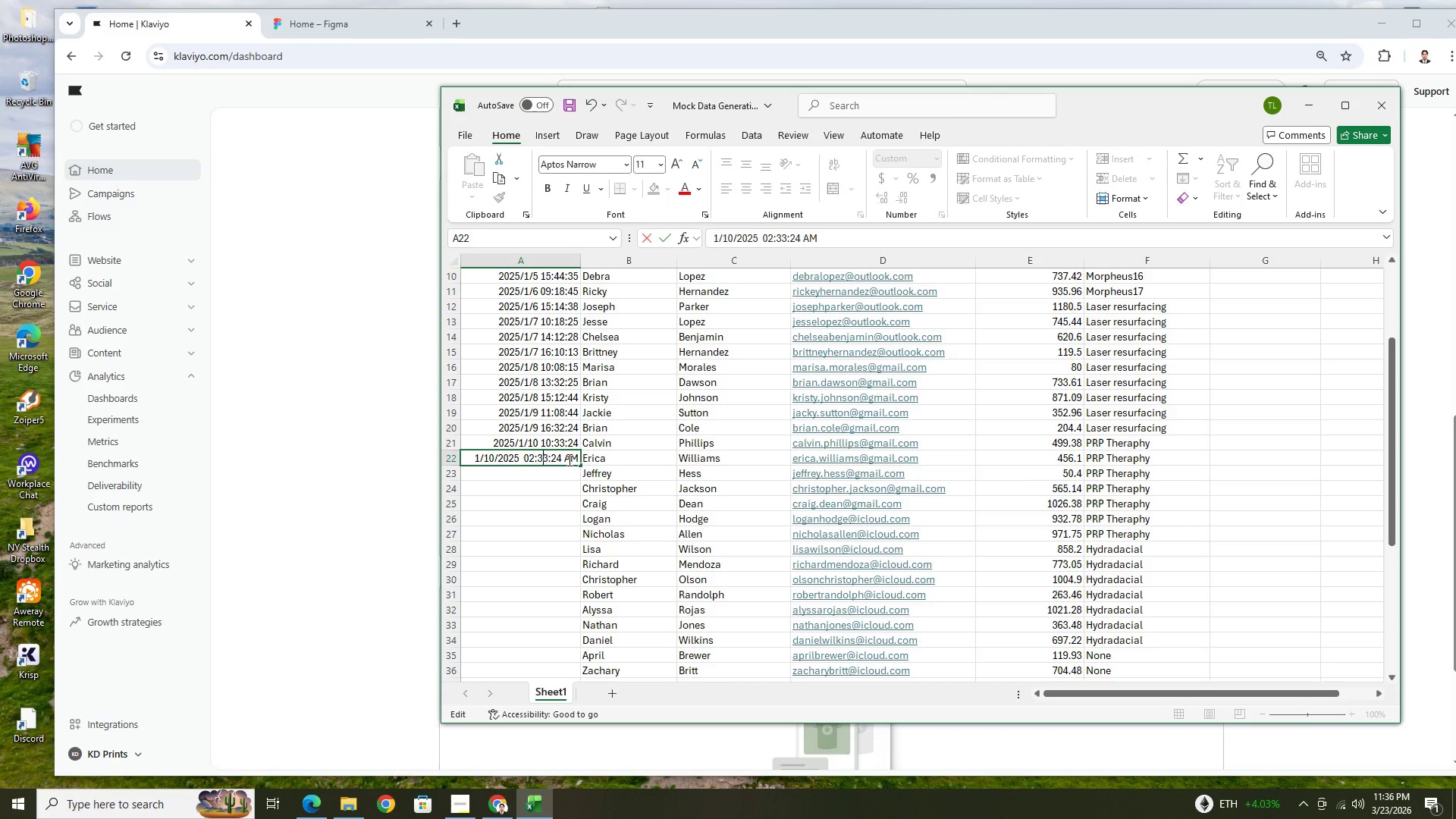 
key(ArrowRight)
 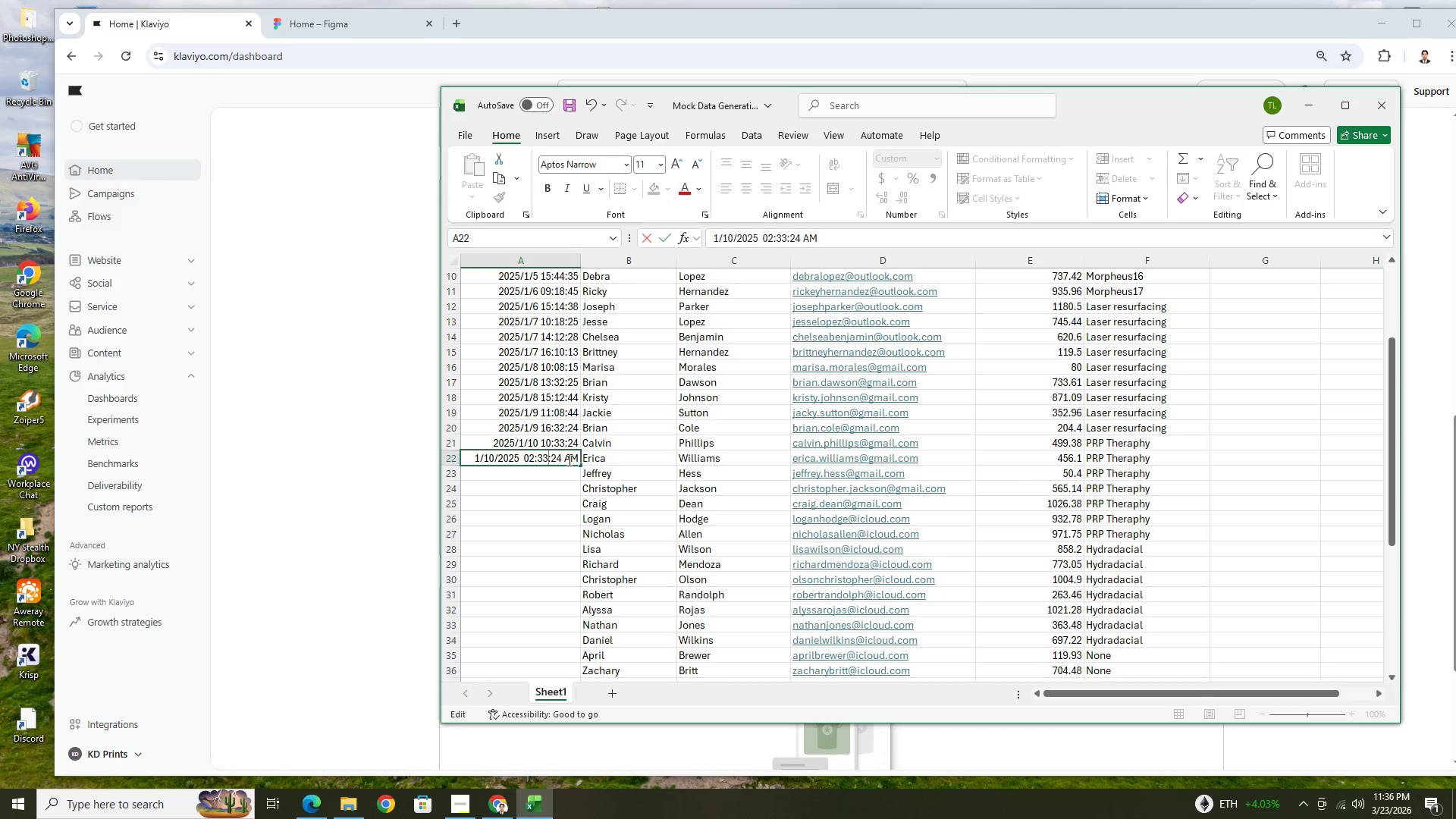 
key(ArrowLeft)
 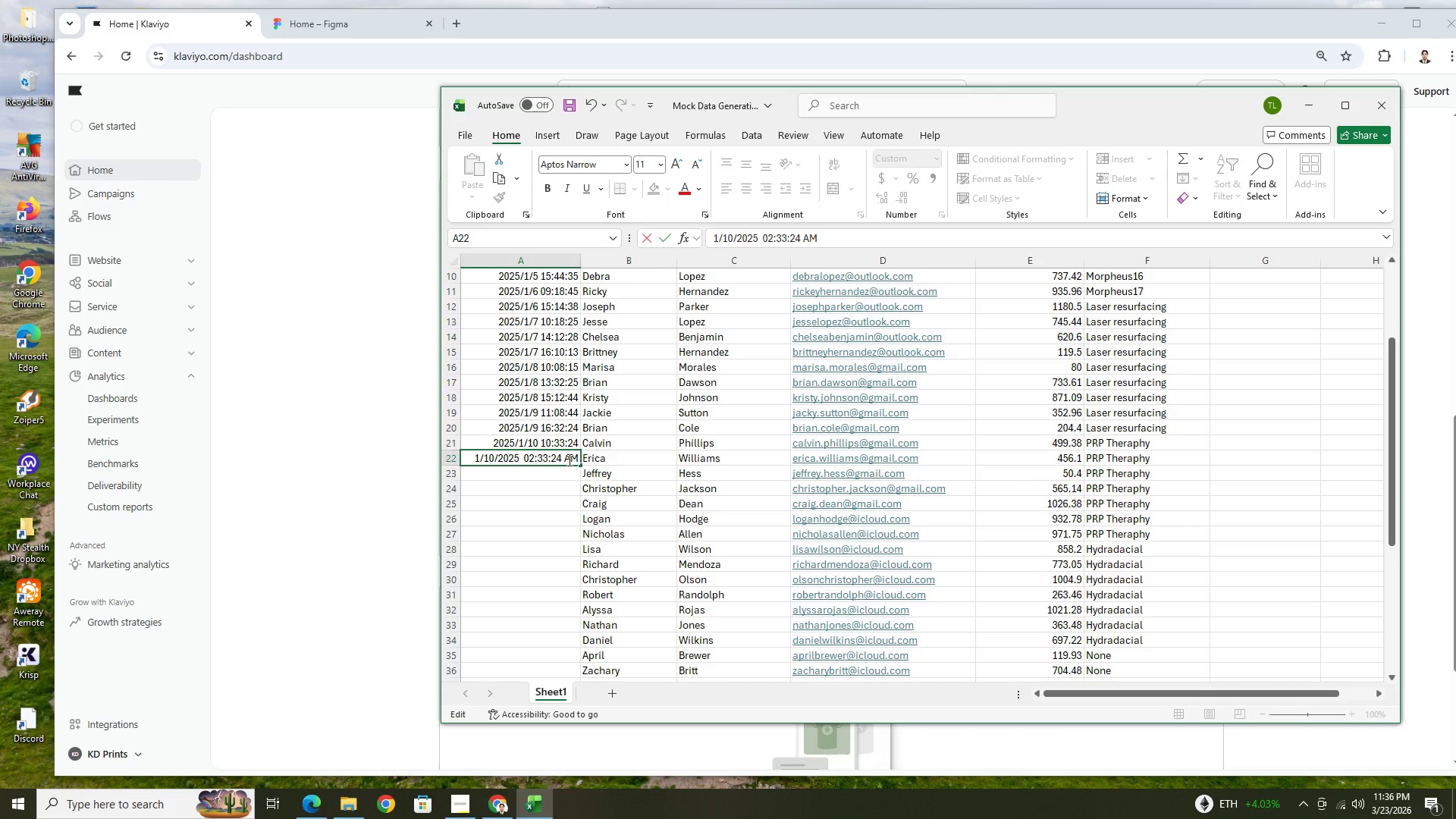 
key(Backspace)
 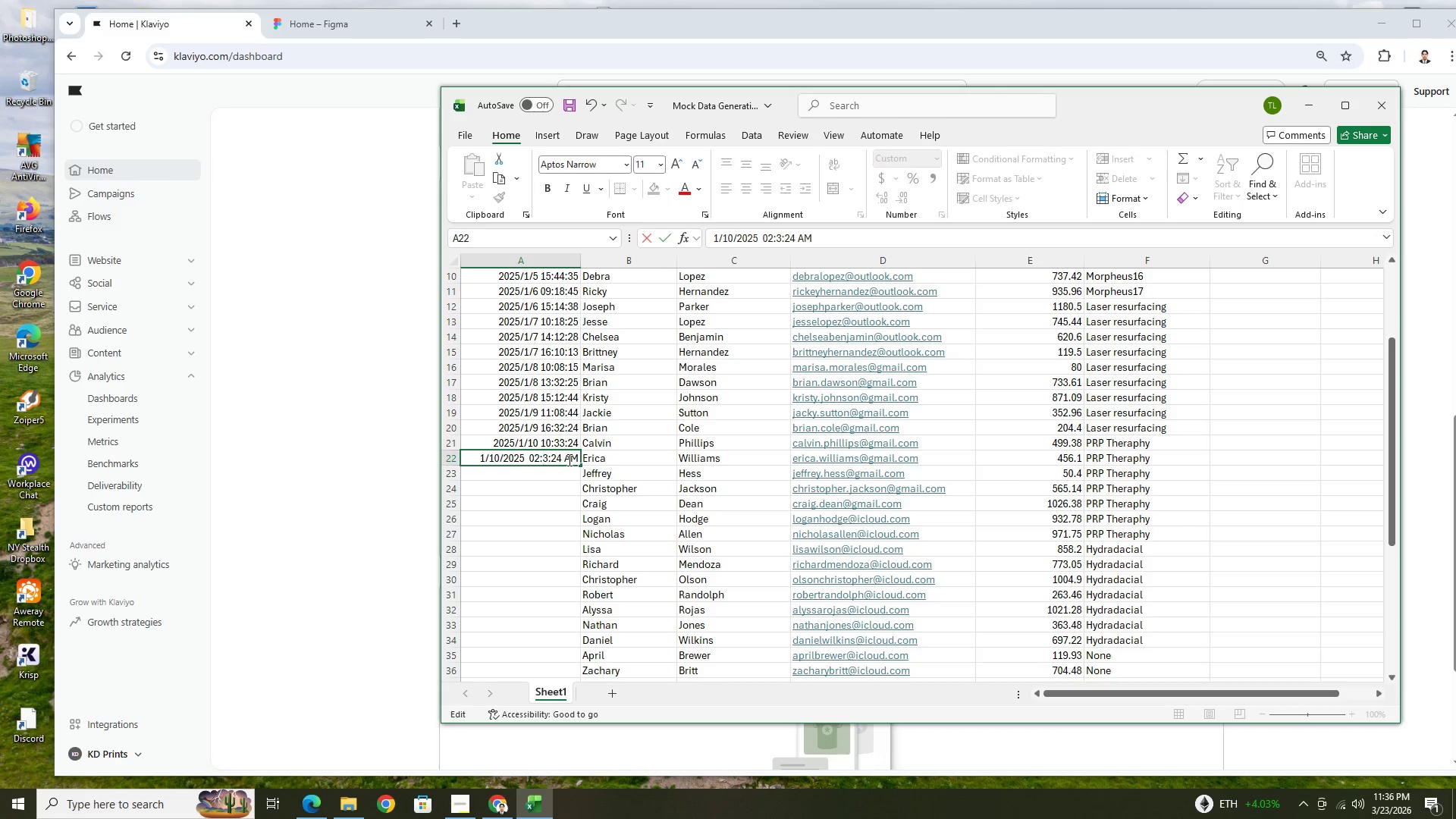 
key(2)
 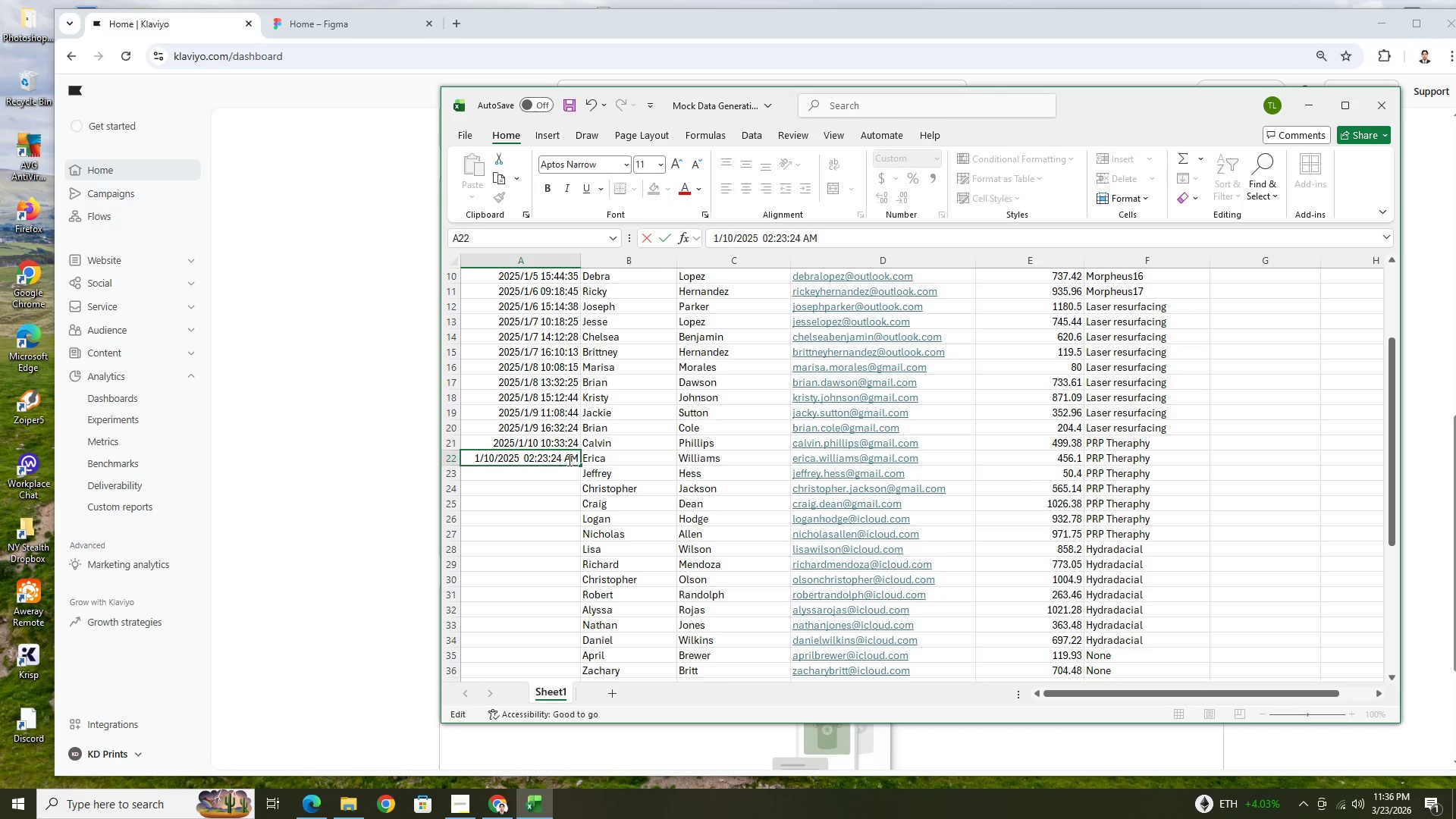 
key(ArrowRight)
 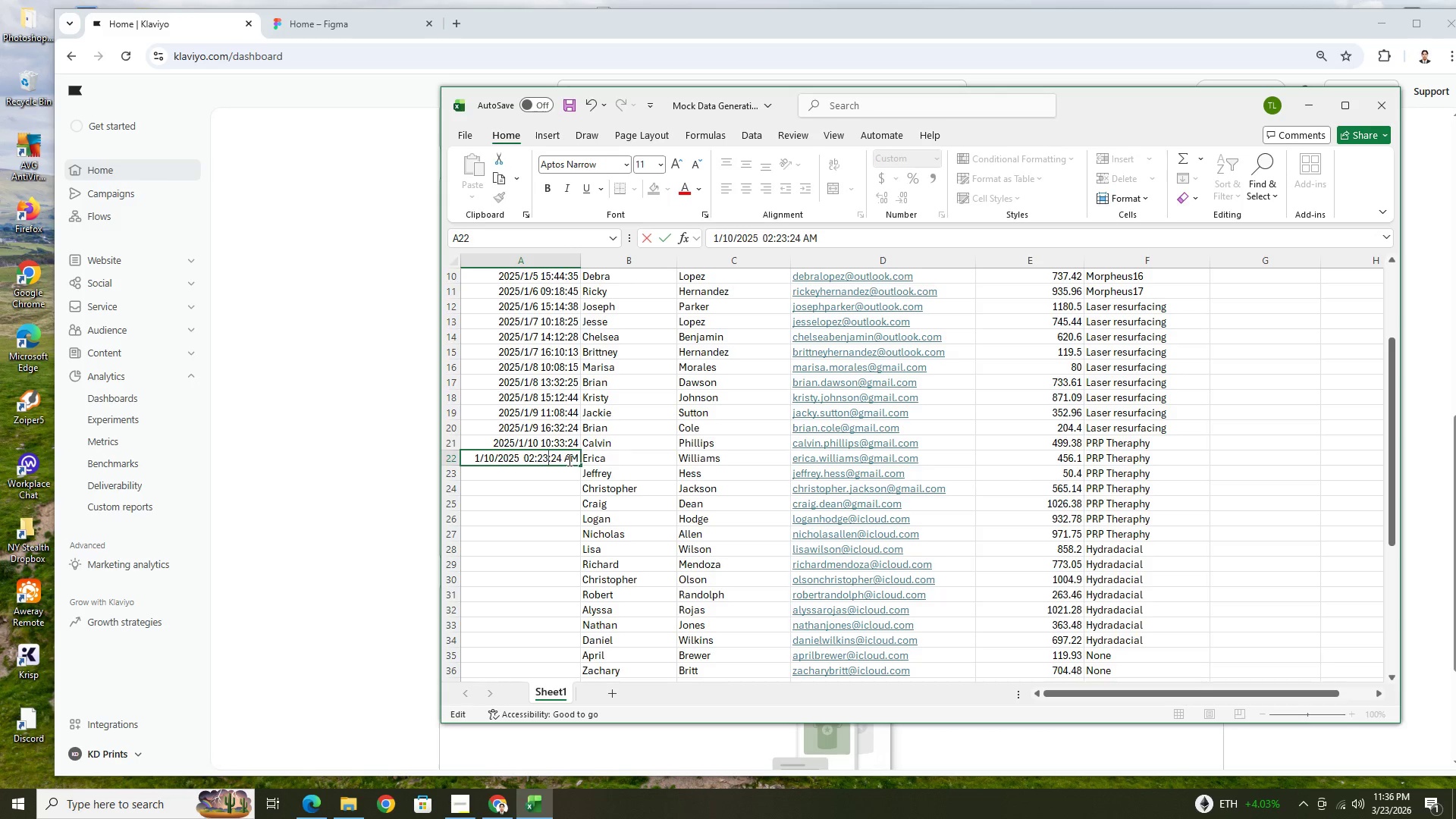 
key(Backspace)
 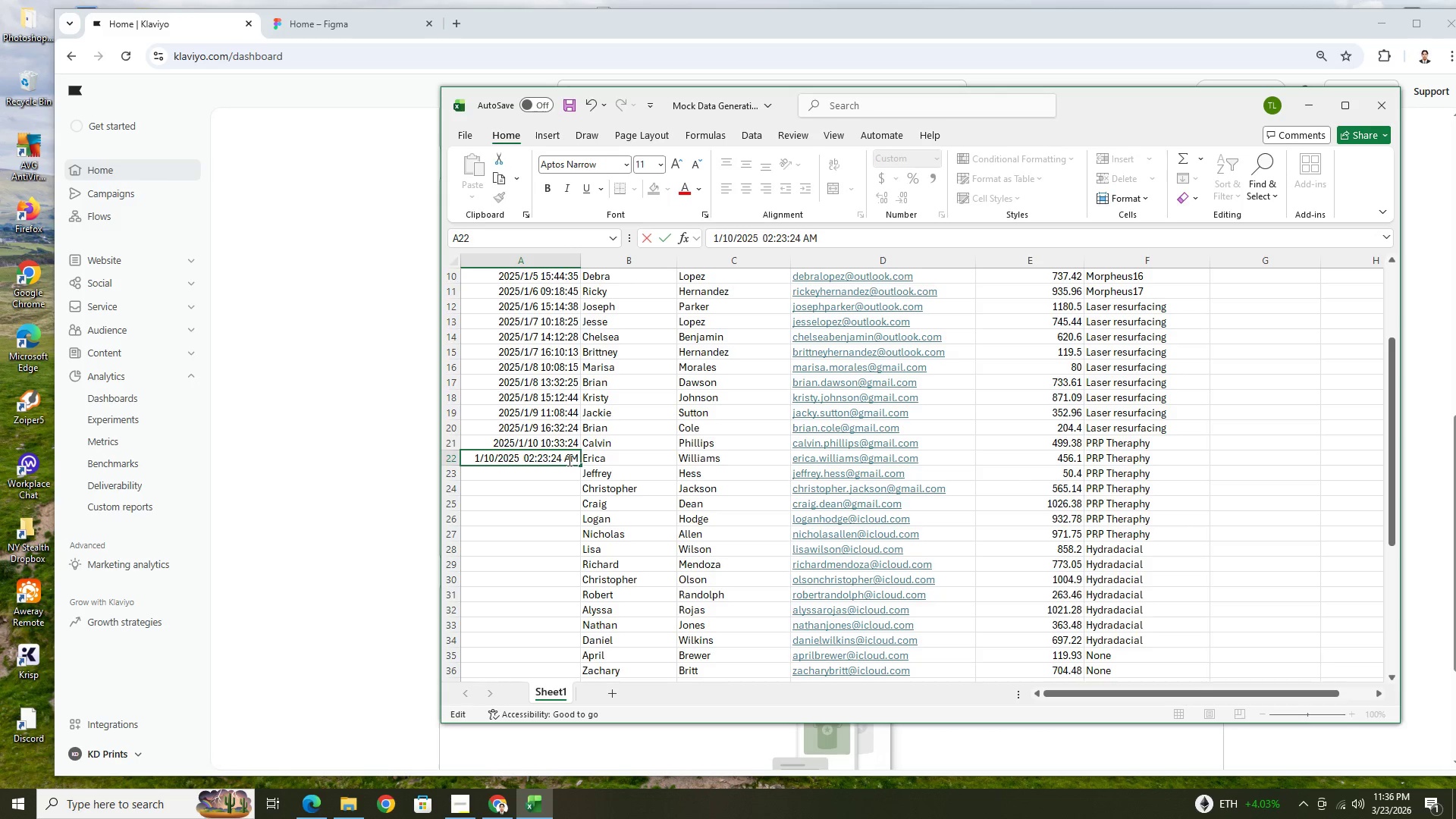 
key(3)
 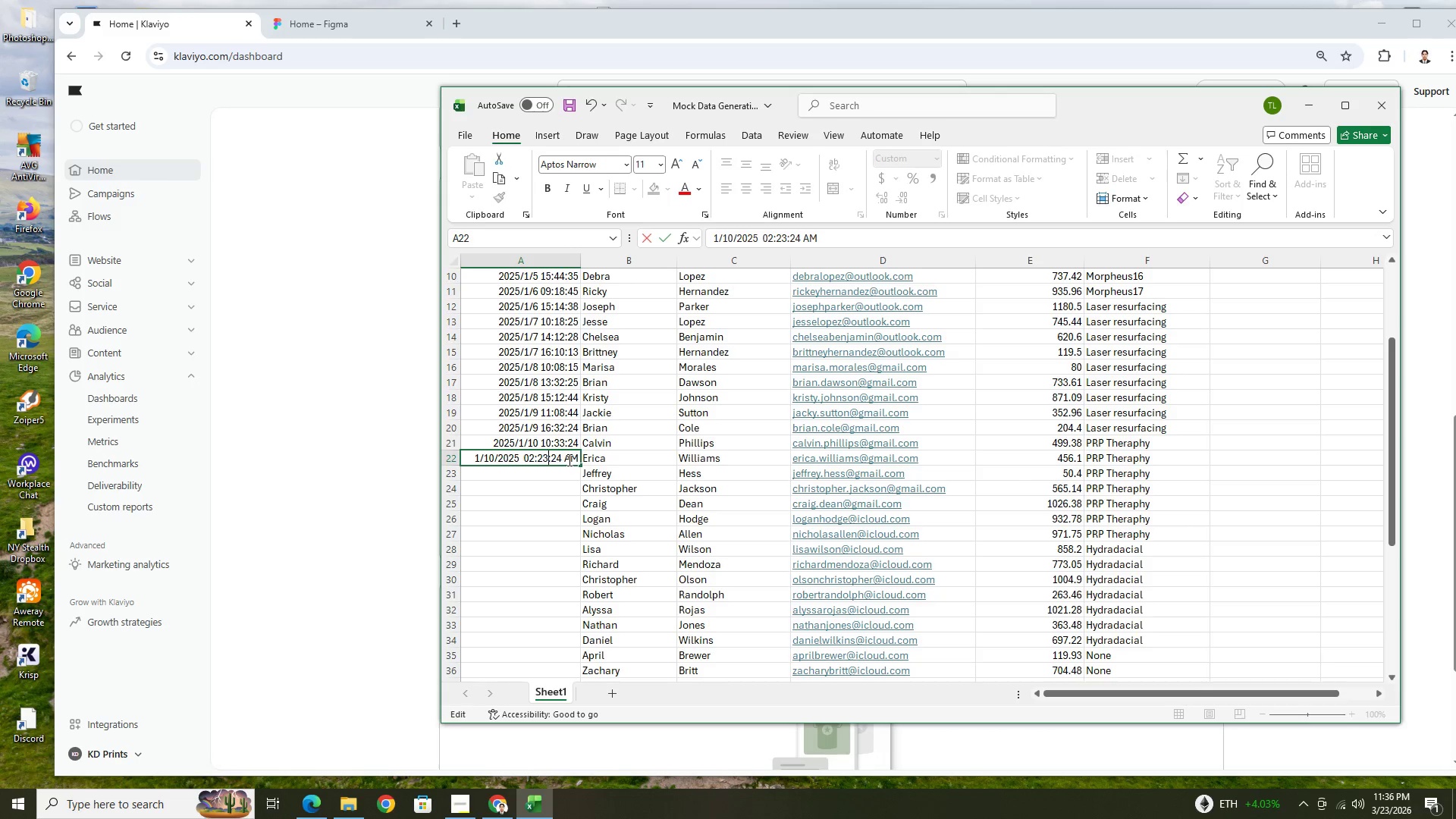 
key(Backspace)
 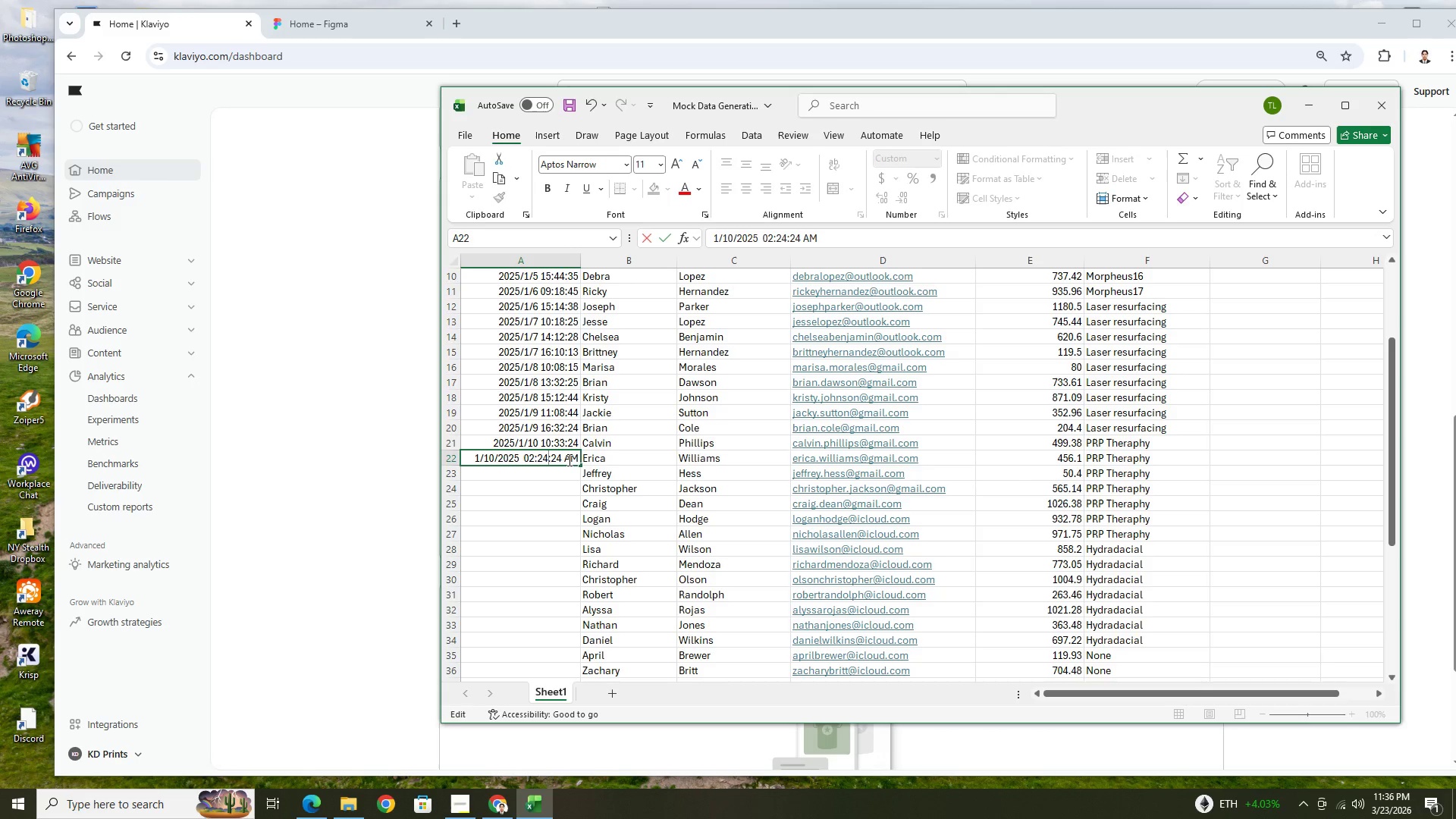 
key(4)
 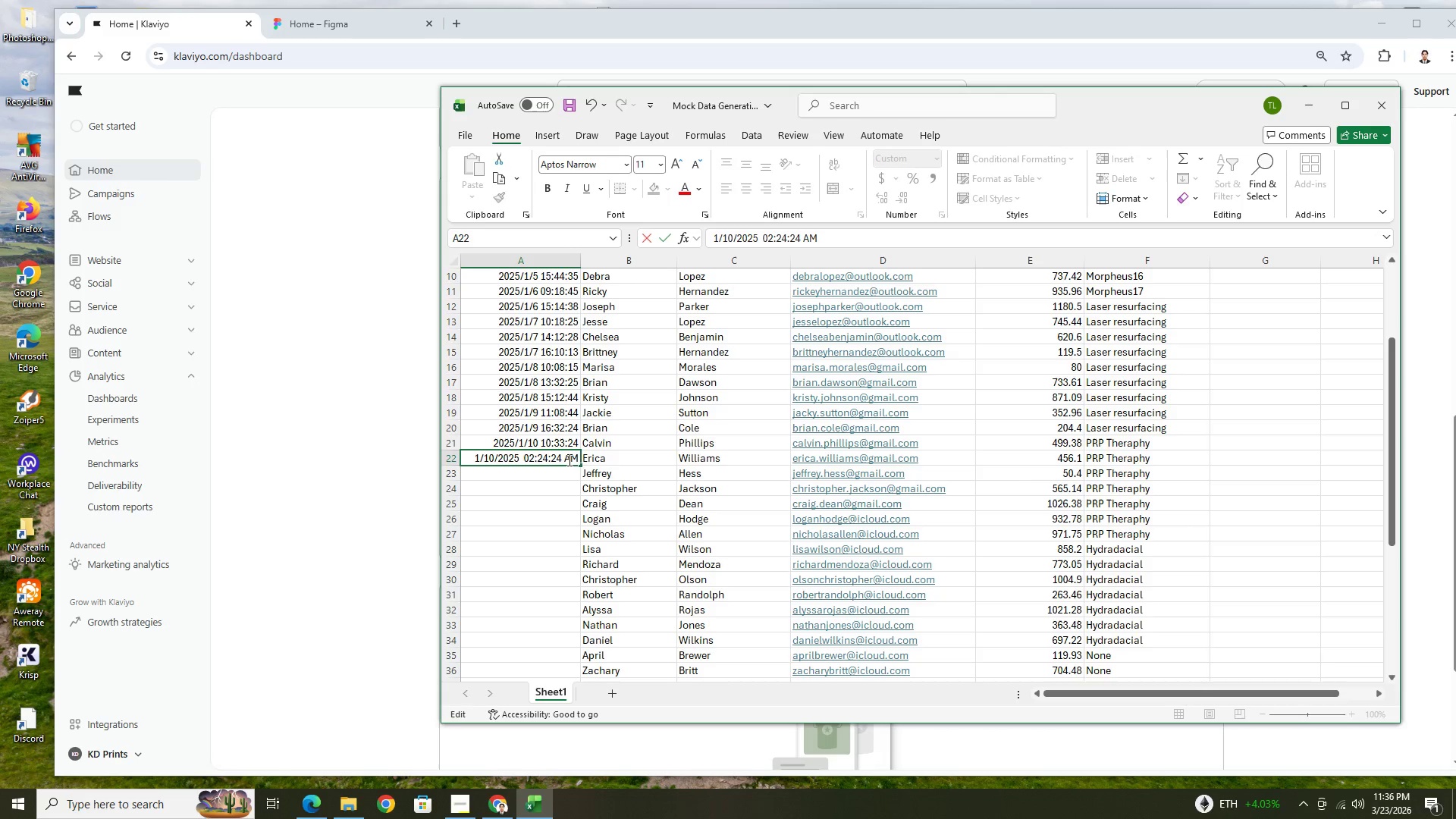 
key(ArrowRight)
 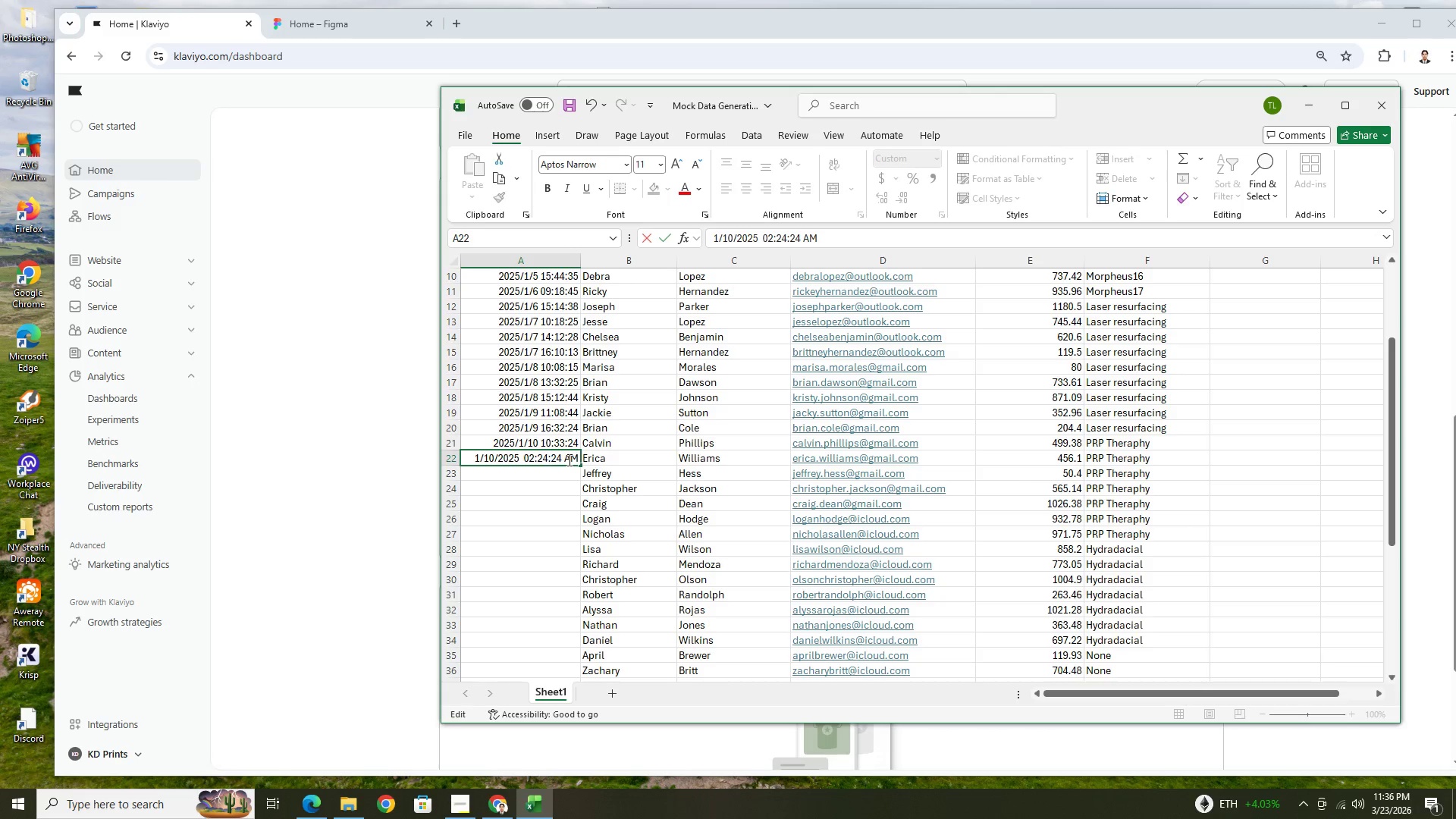 
key(ArrowRight)
 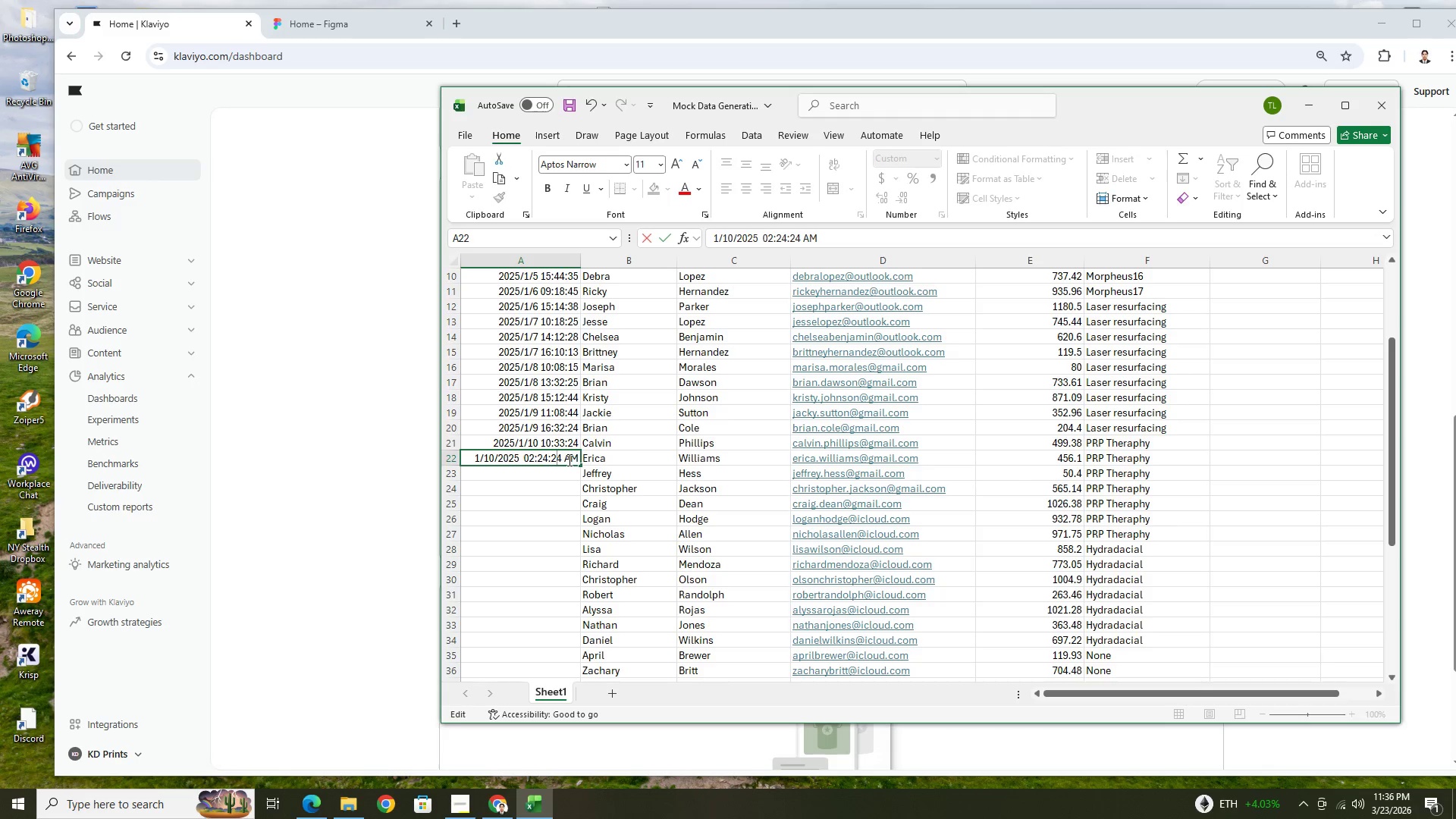 
key(ArrowRight)
 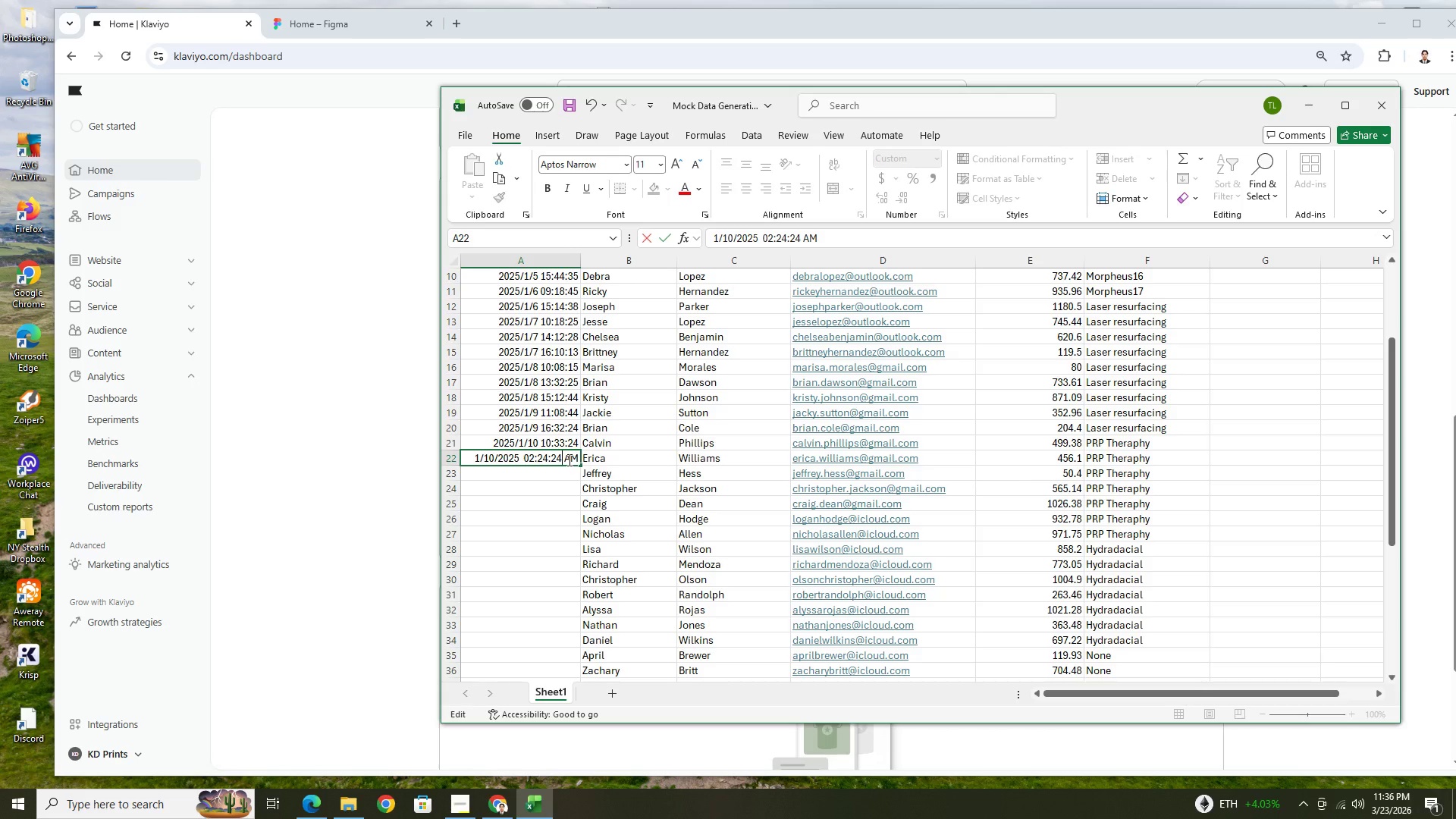 
key(Backspace)
key(Backspace)
type(55)
 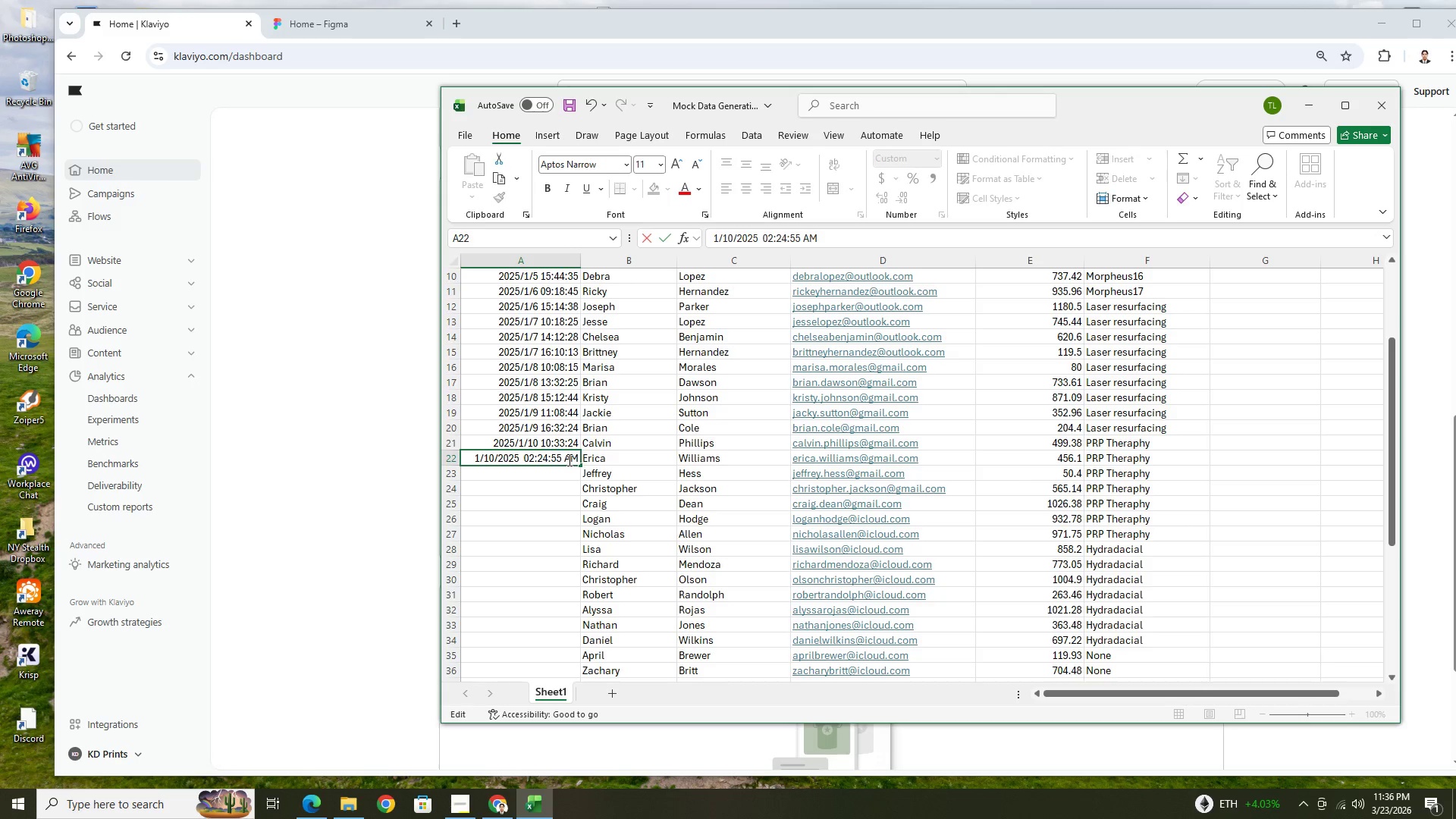 
left_click([568, 460])
 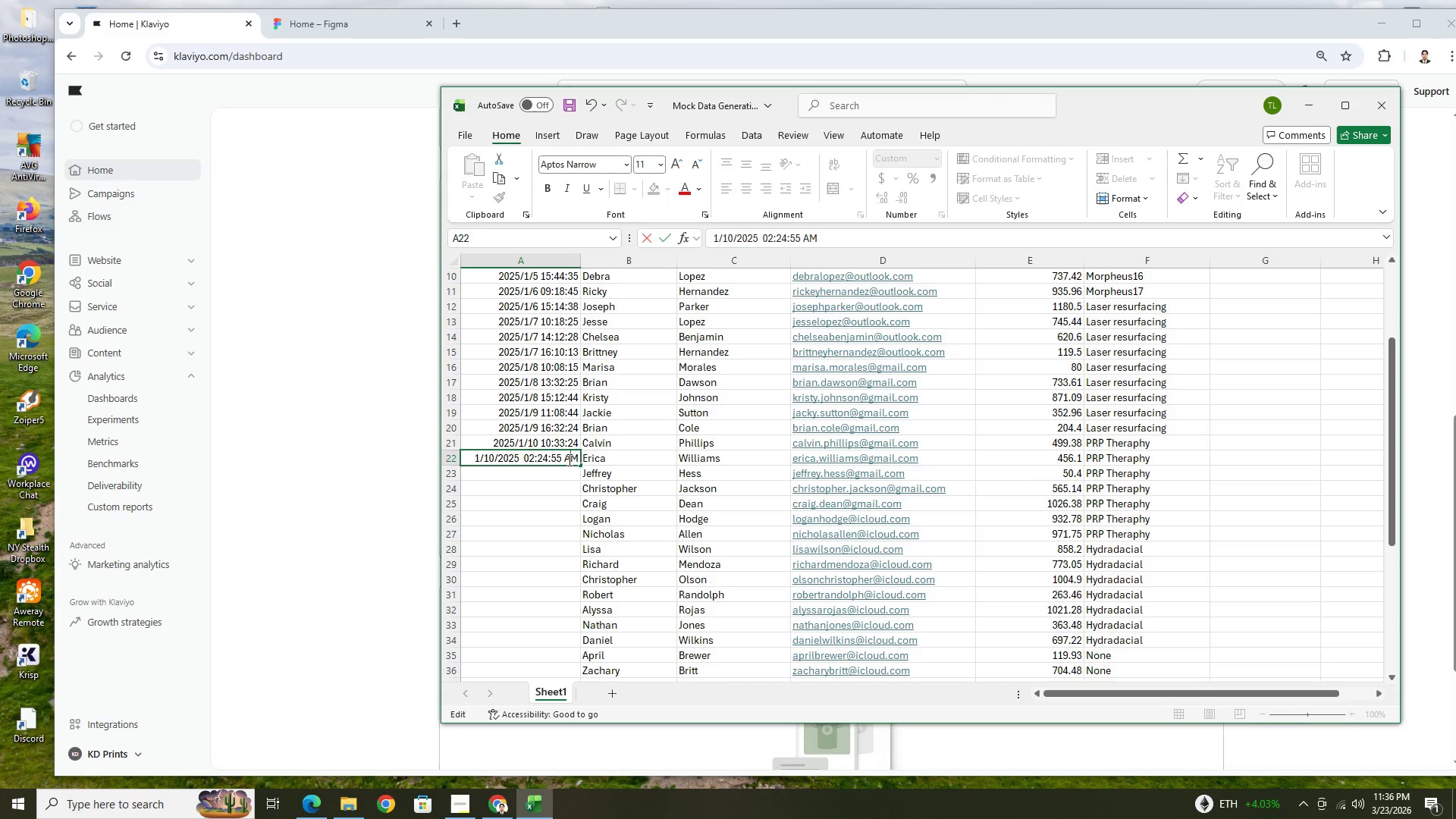 
key(Backspace)
 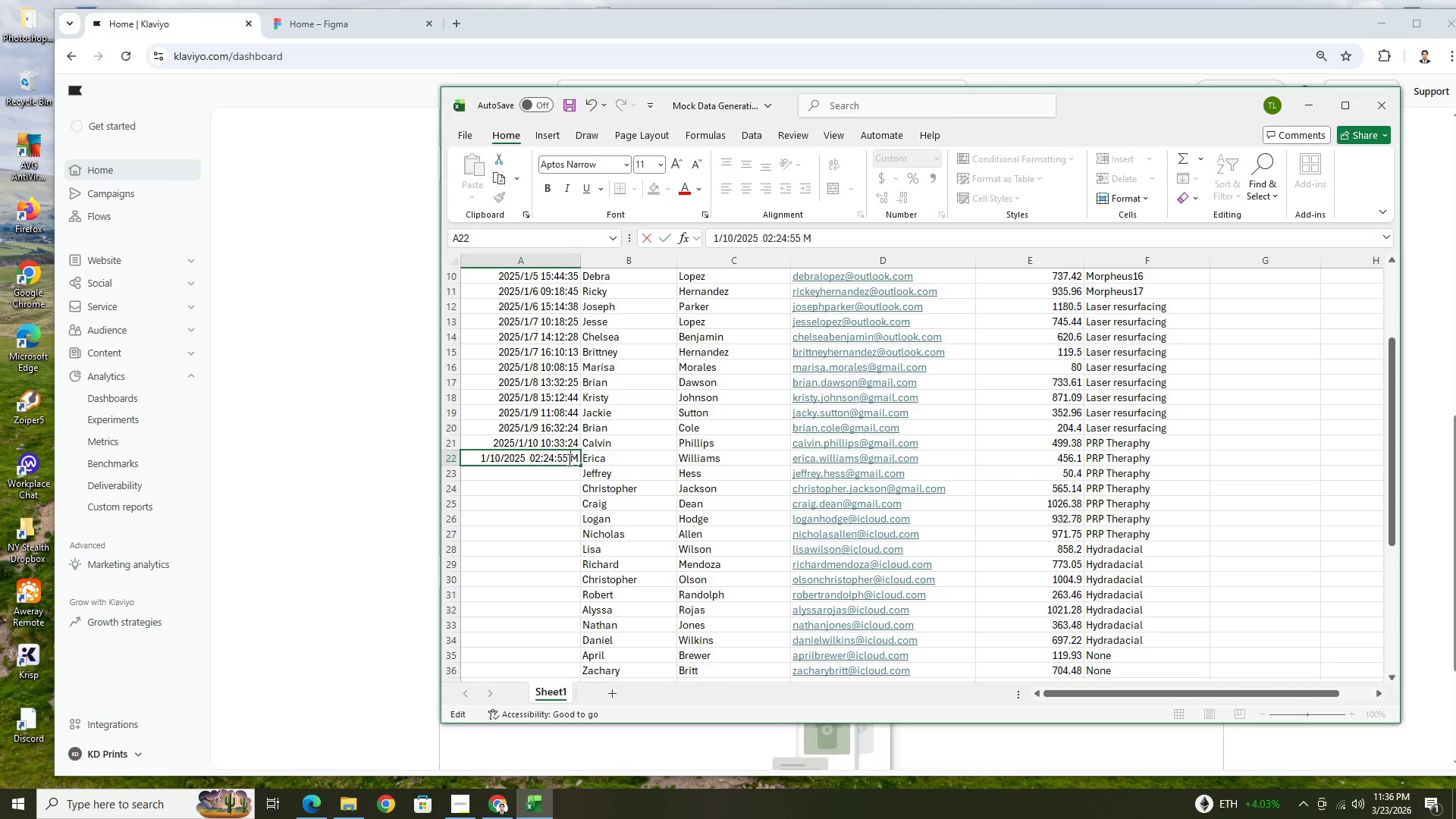 
key(Shift+P)
 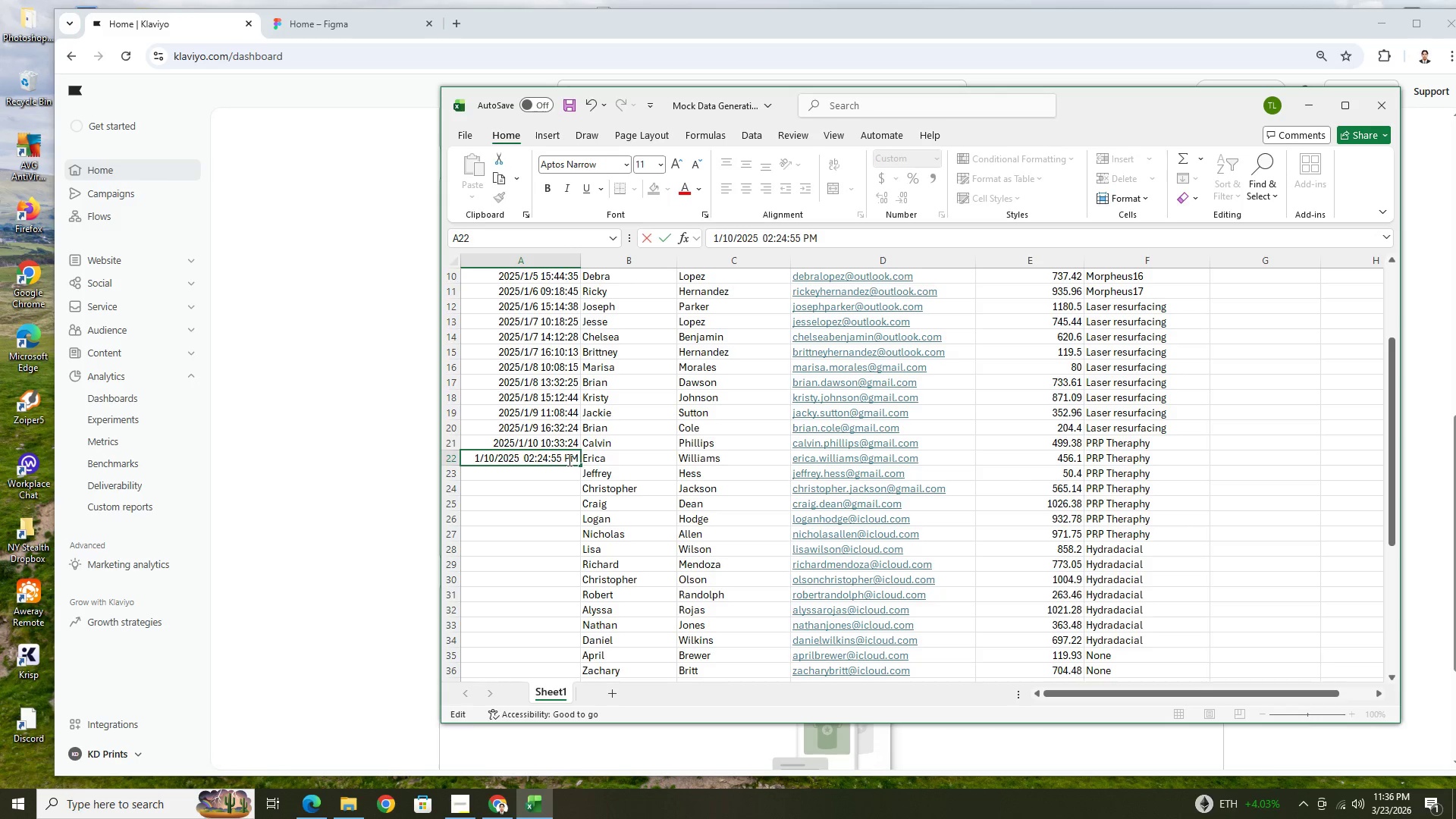 
key(Enter)
 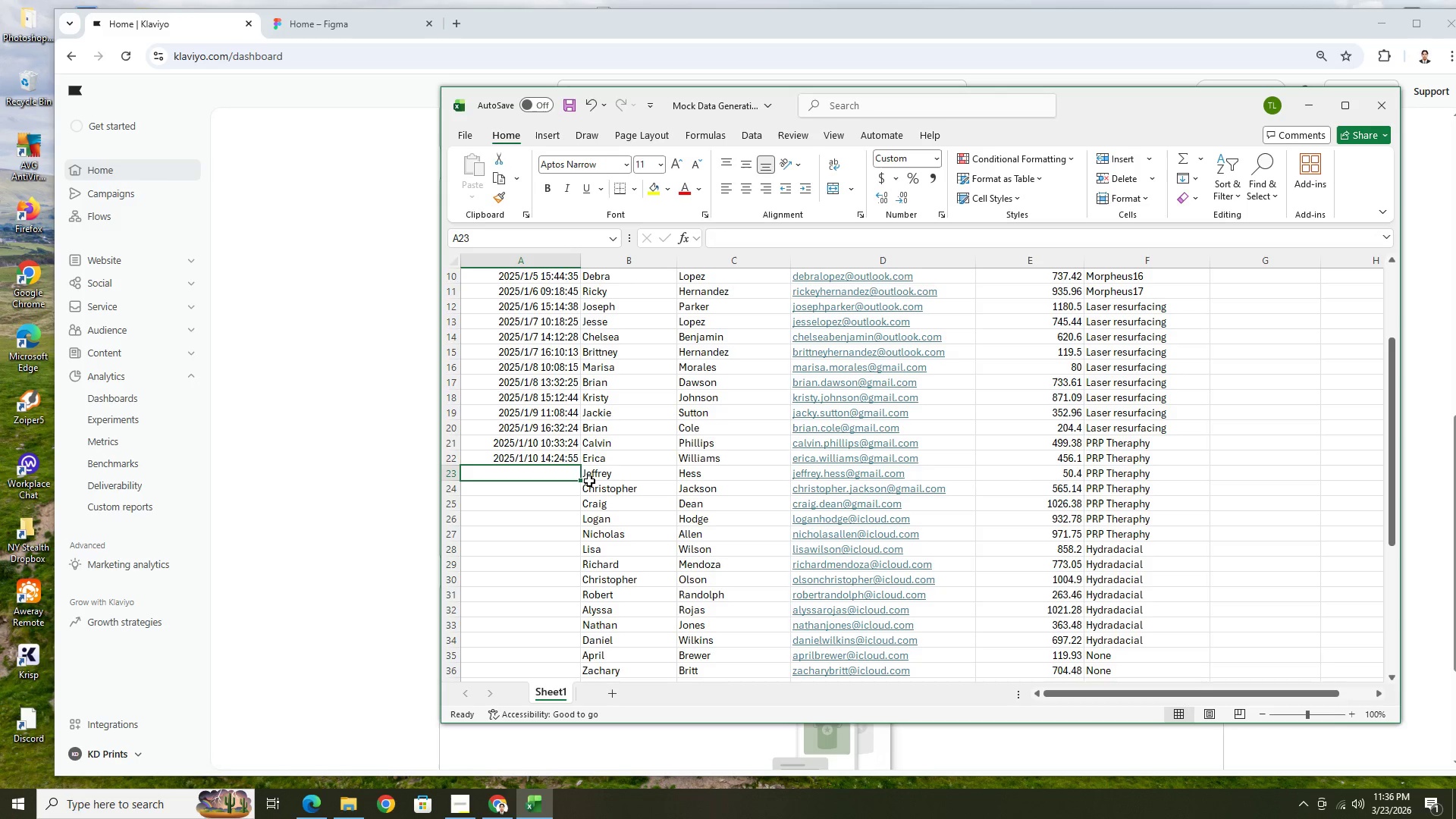 
left_click([568, 457])
 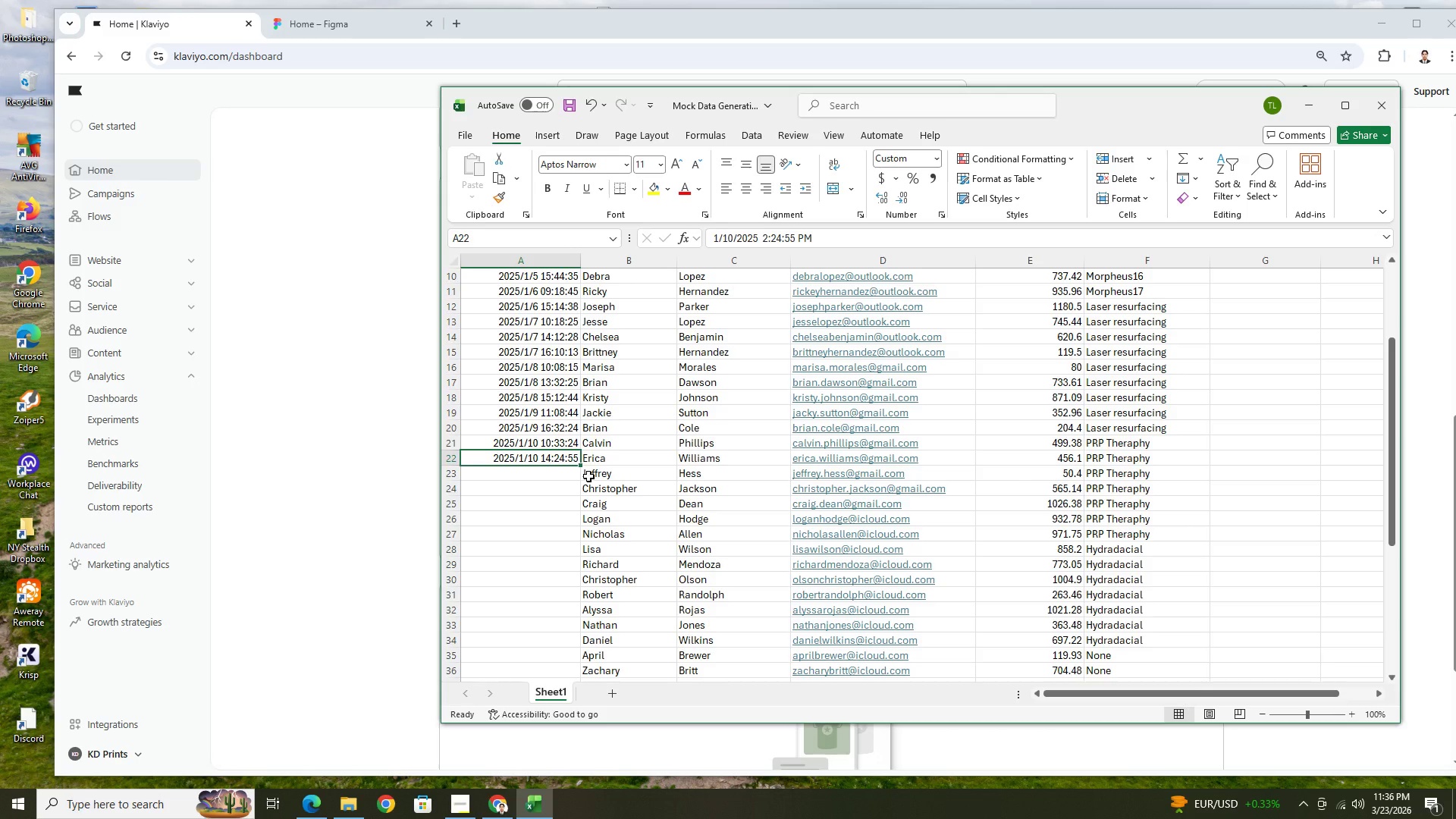 
wait(13.34)
 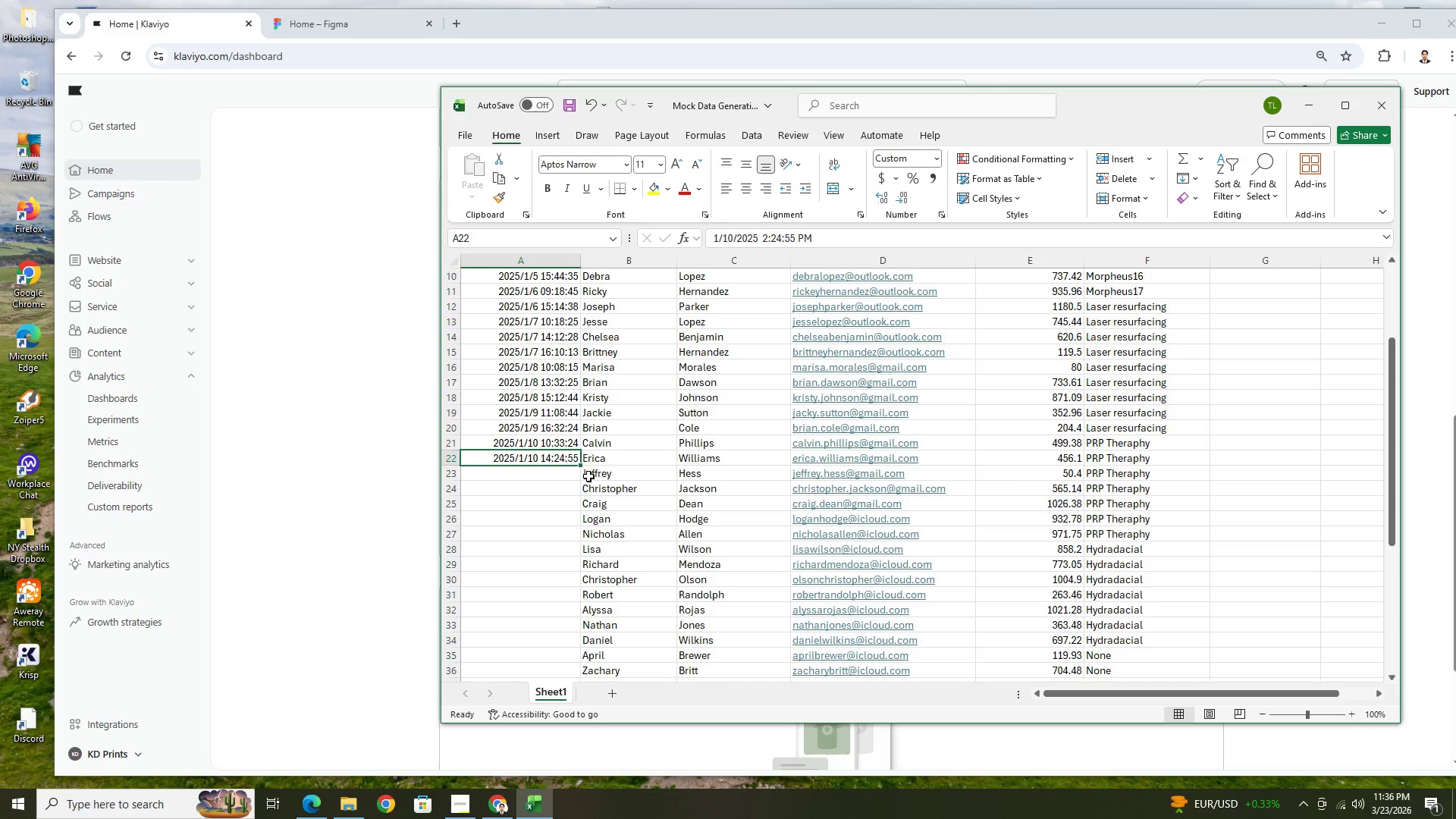 
scroll: coordinate [1172, 416], scroll_direction: up, amount: 6.0
 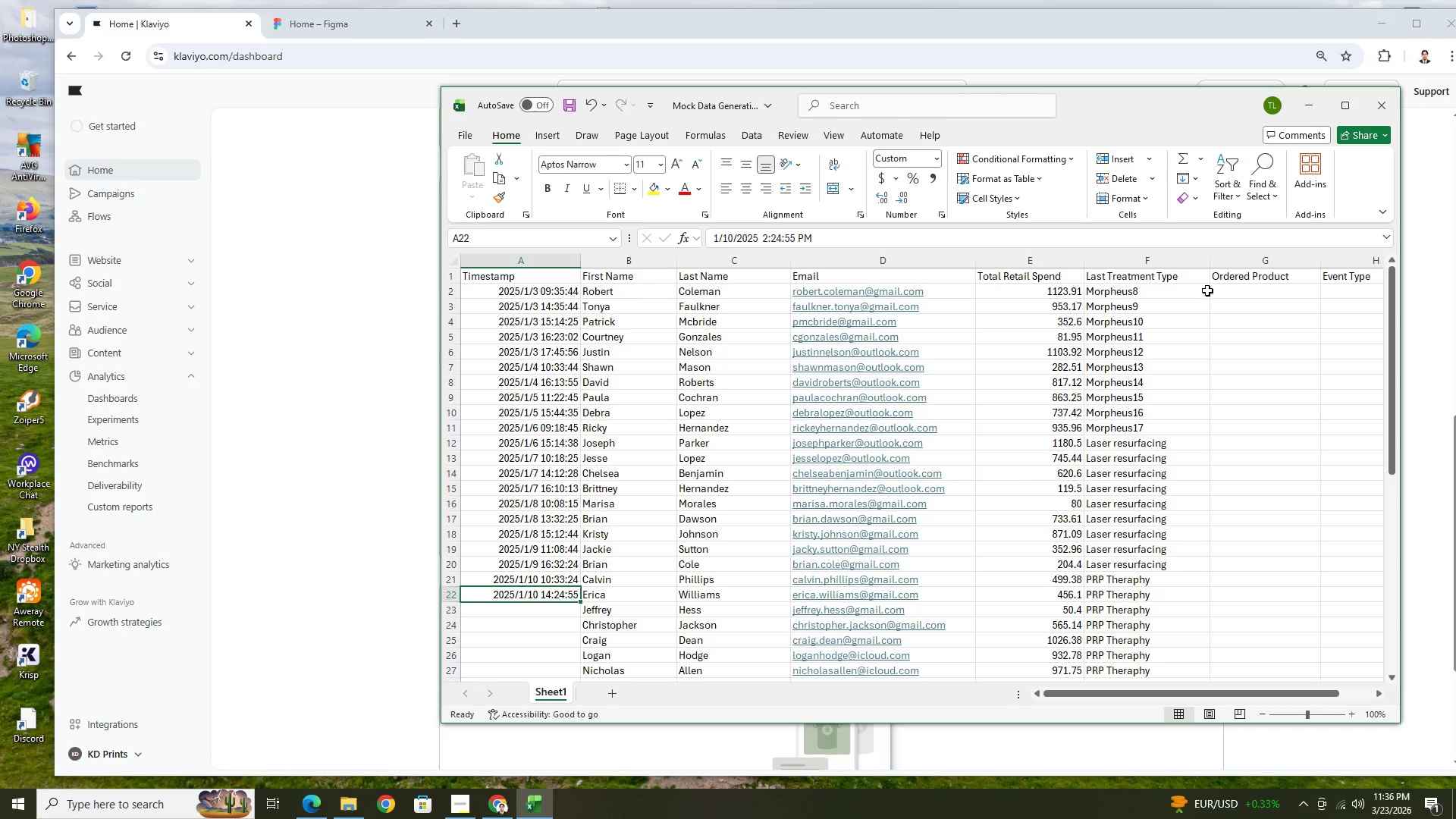 
left_click_drag(start_coordinate=[1215, 262], to_coordinate=[1204, 262])
 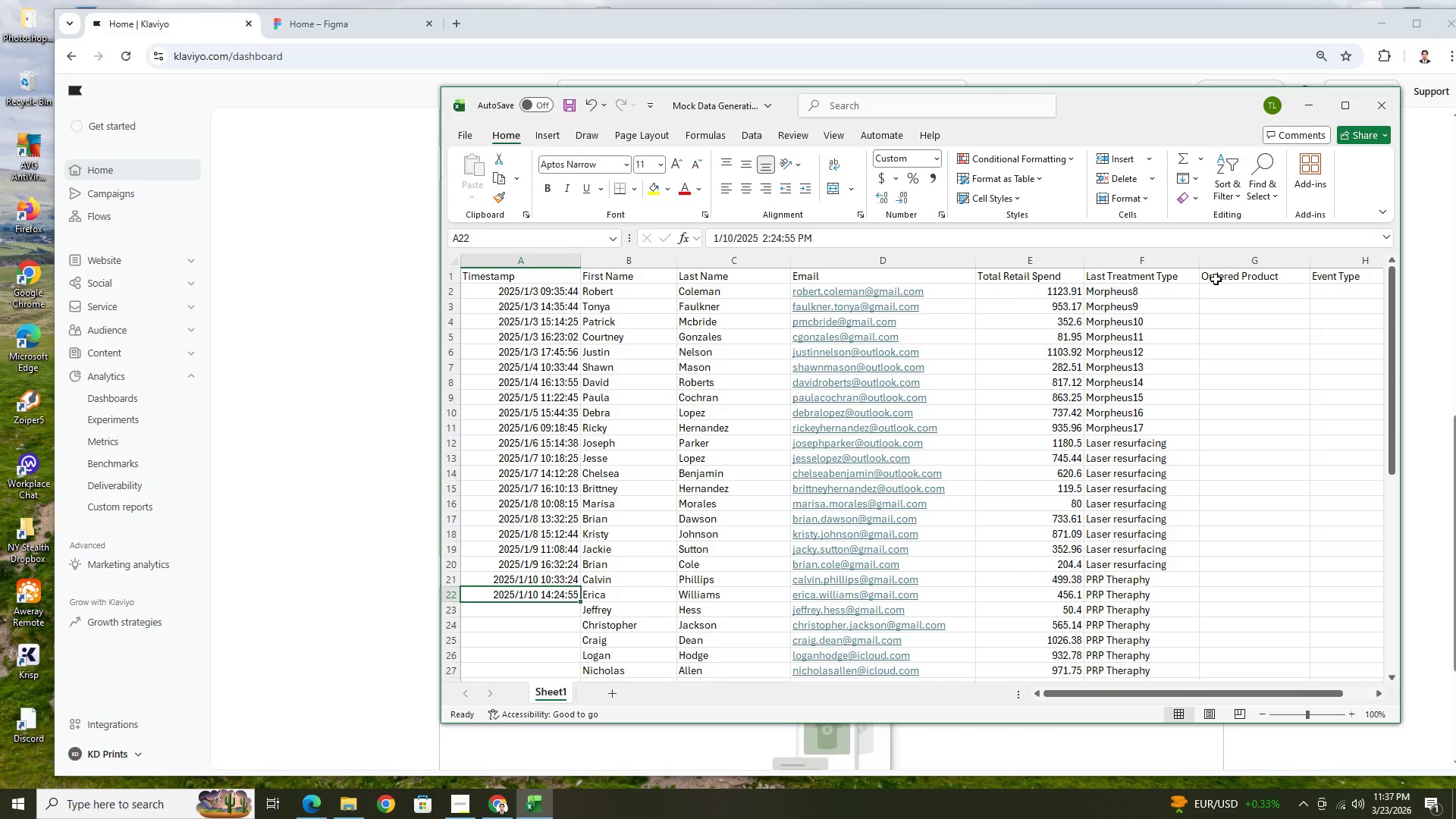 
left_click([1216, 279])
 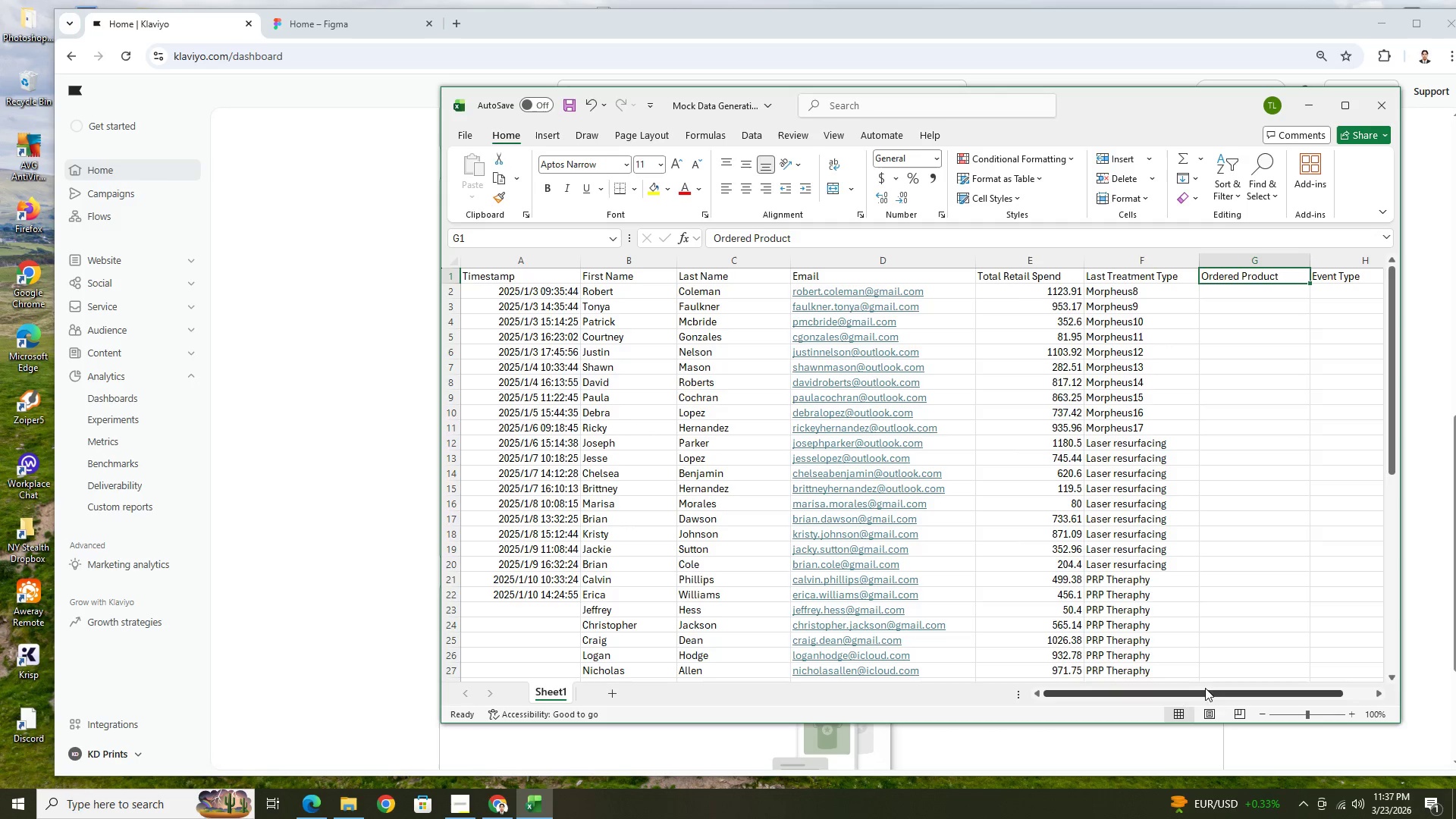 
left_click_drag(start_coordinate=[1208, 692], to_coordinate=[1196, 676])
 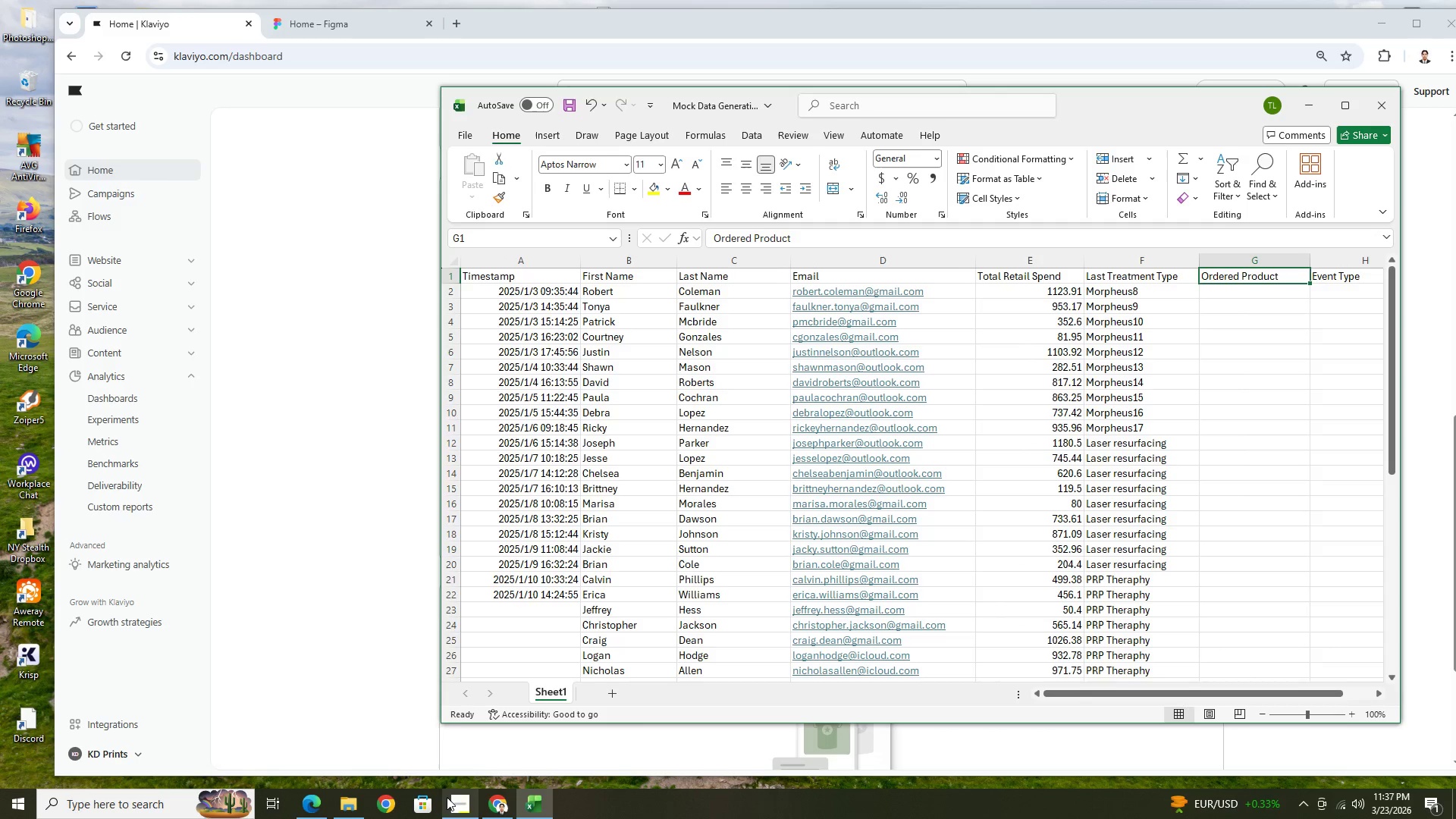 
left_click([453, 799])